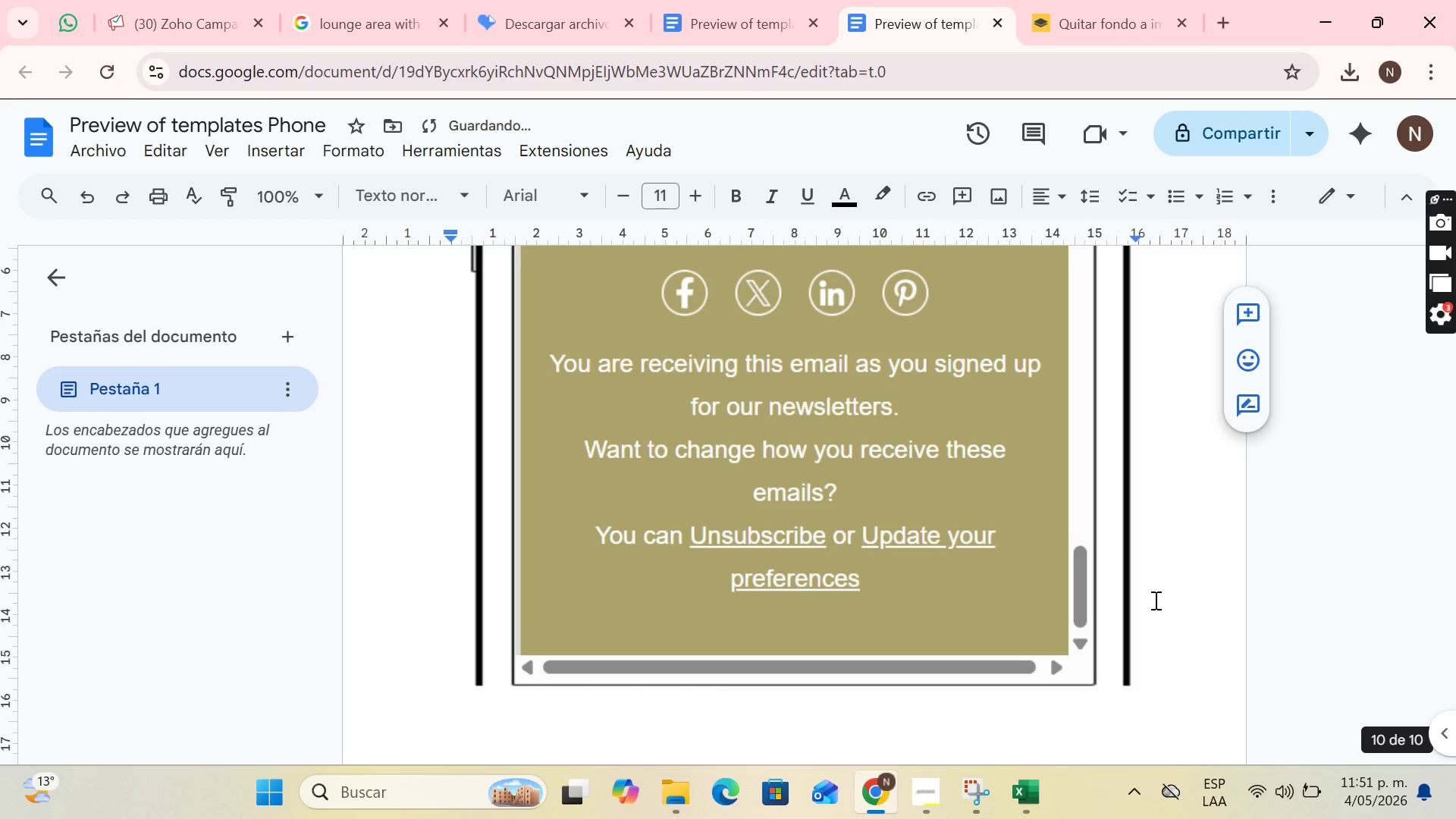 
key(Enter)
 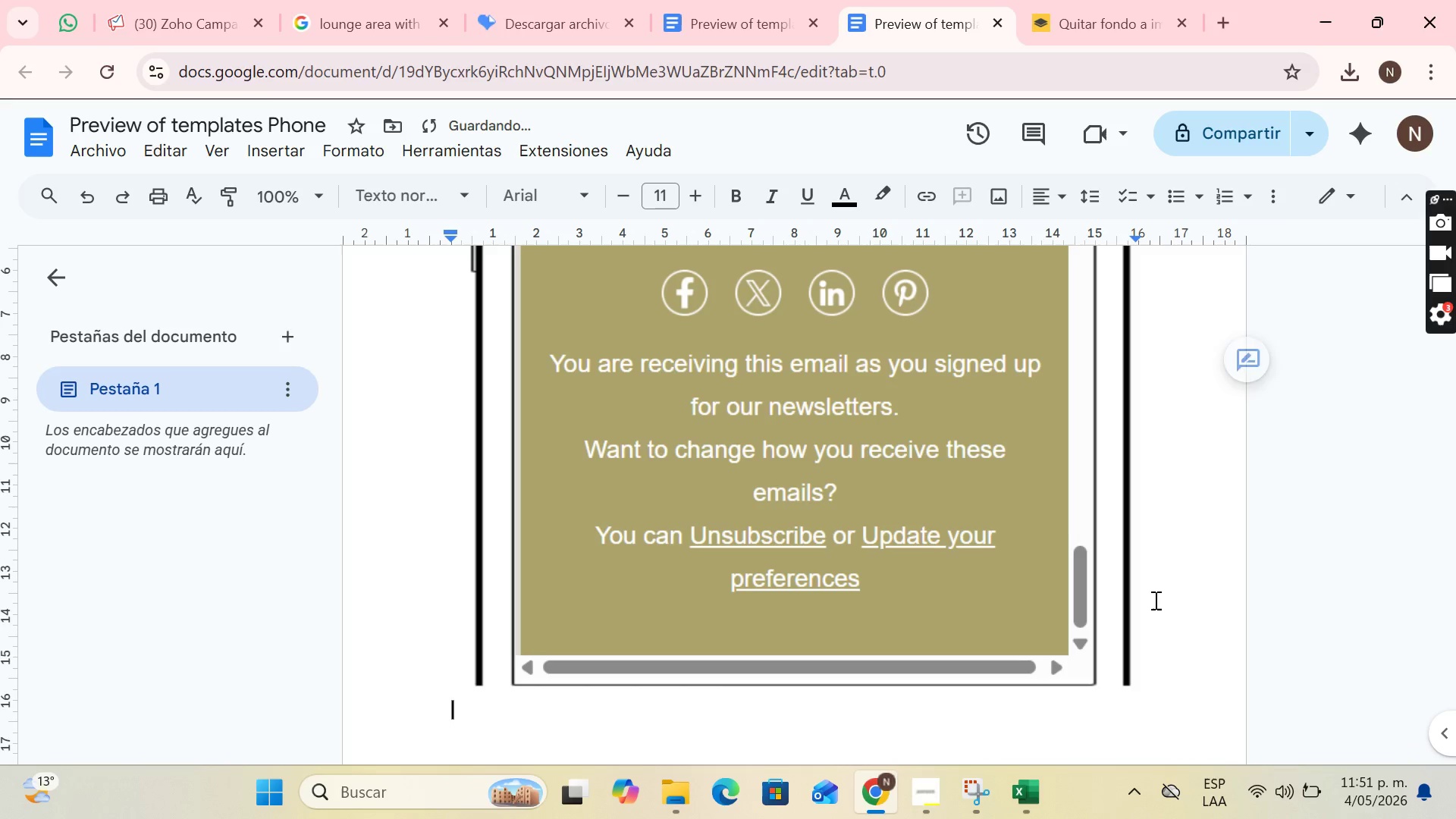 
key(Enter)
 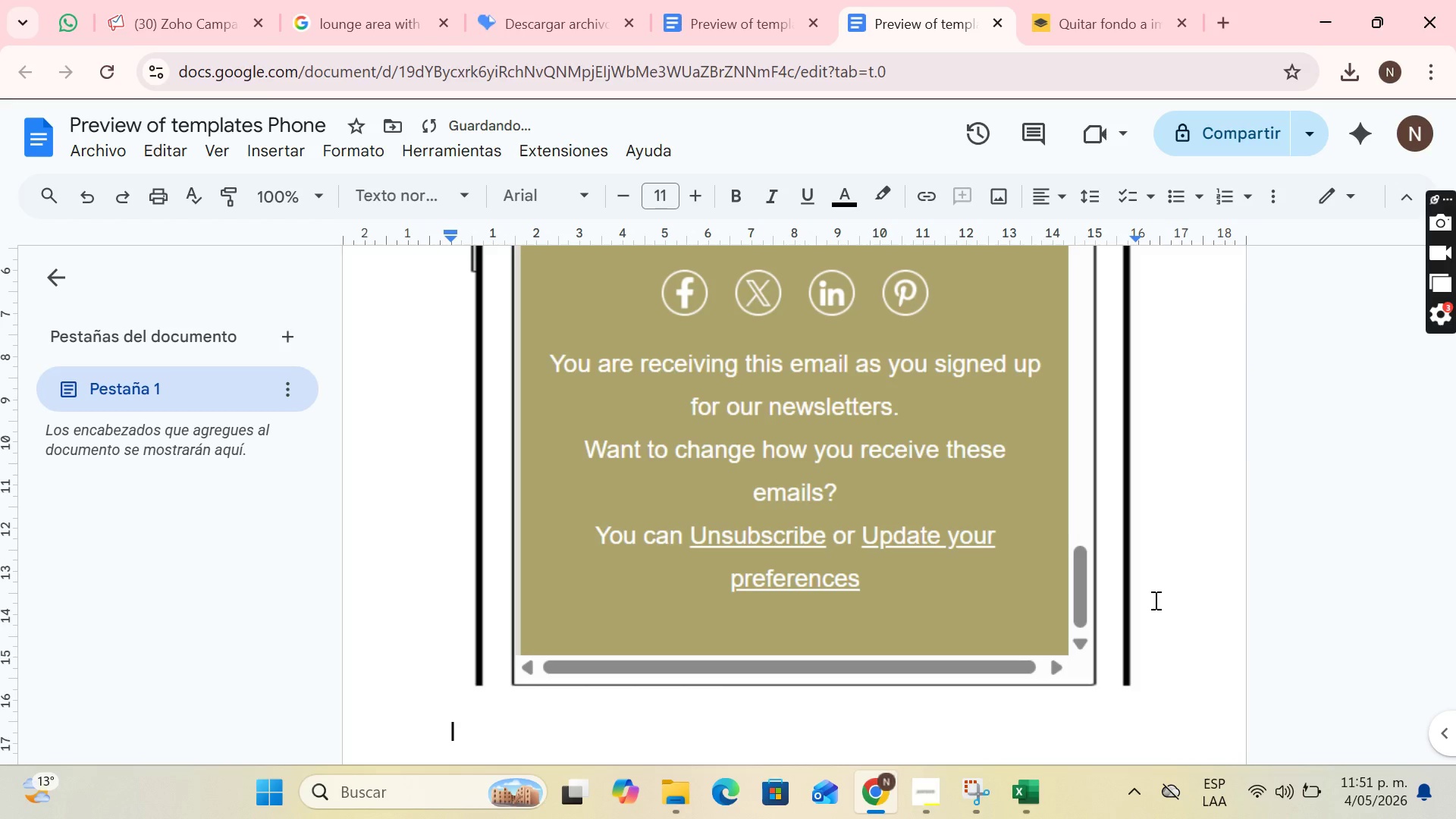 
type(TEMPLATE 3)
 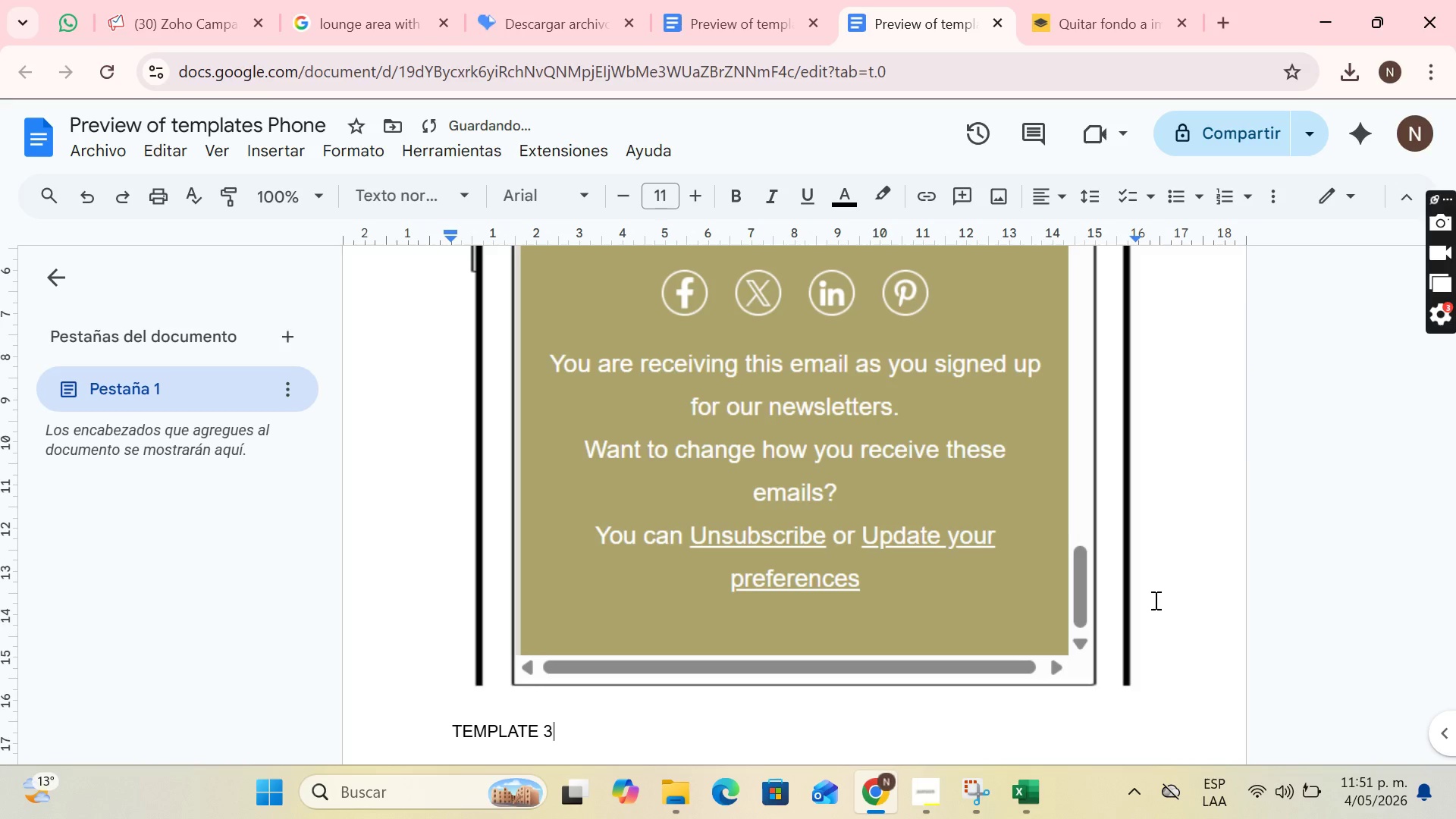 
key(Enter)
 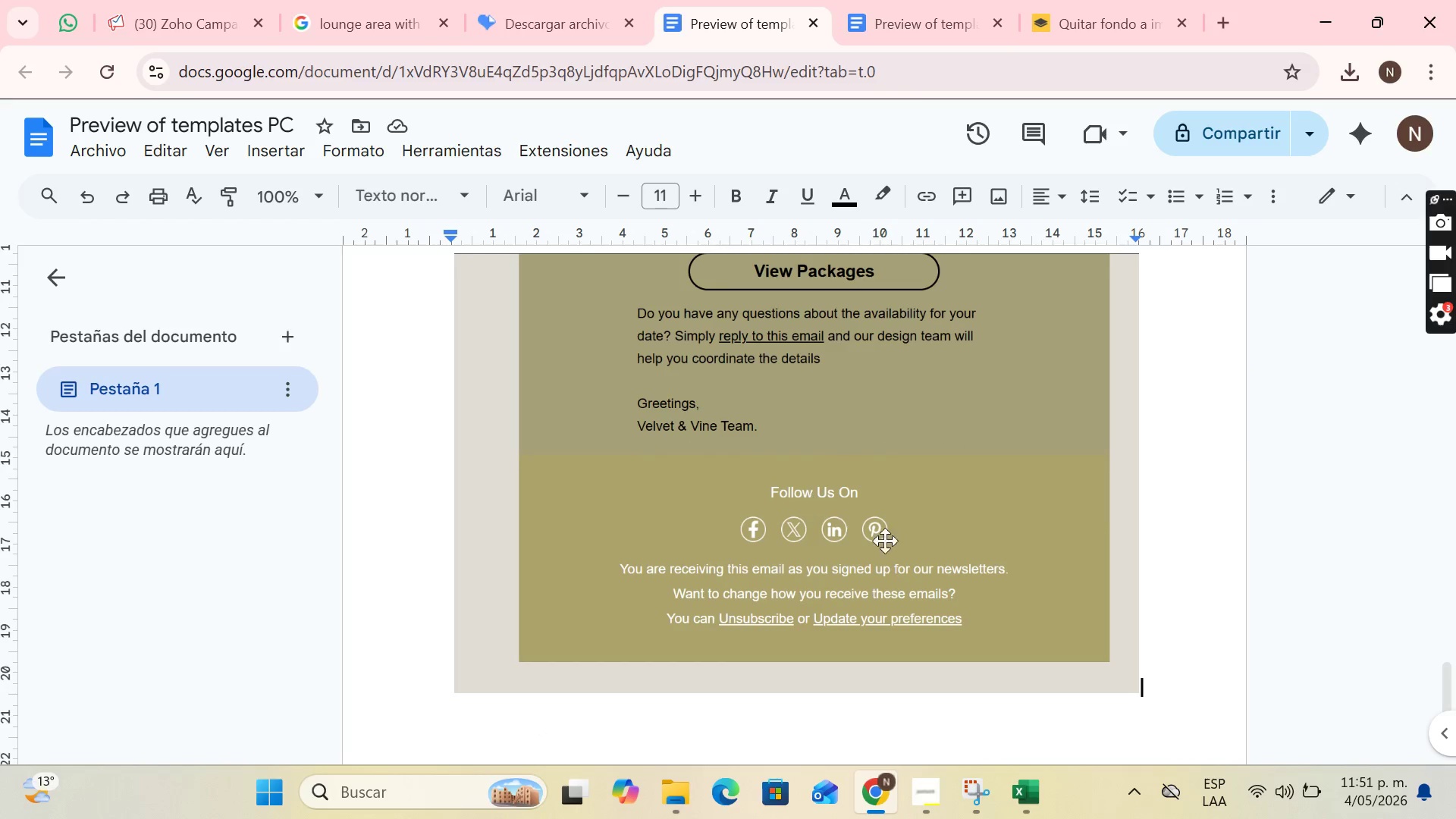 
key(Enter)
 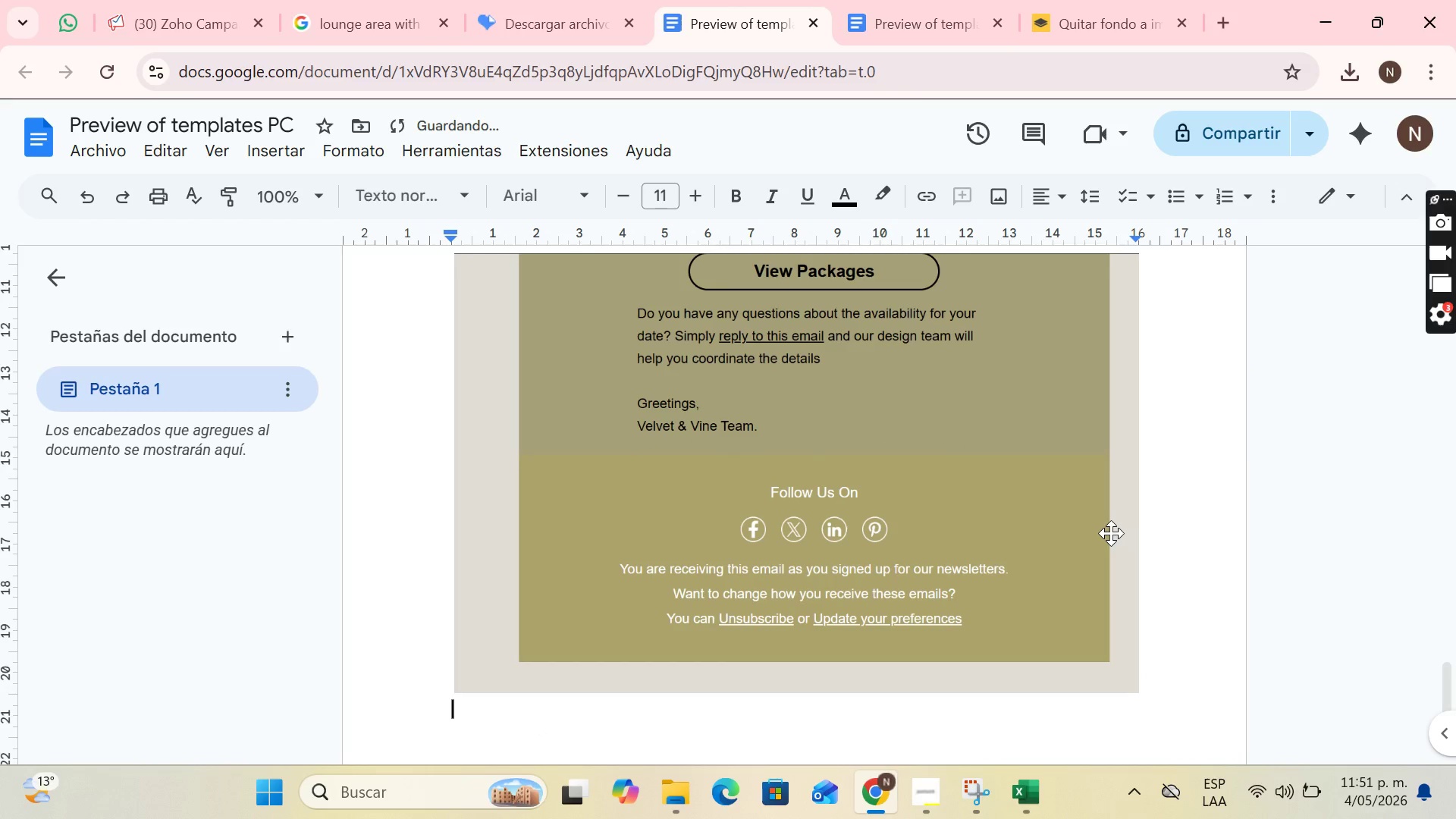 
key(Enter)
 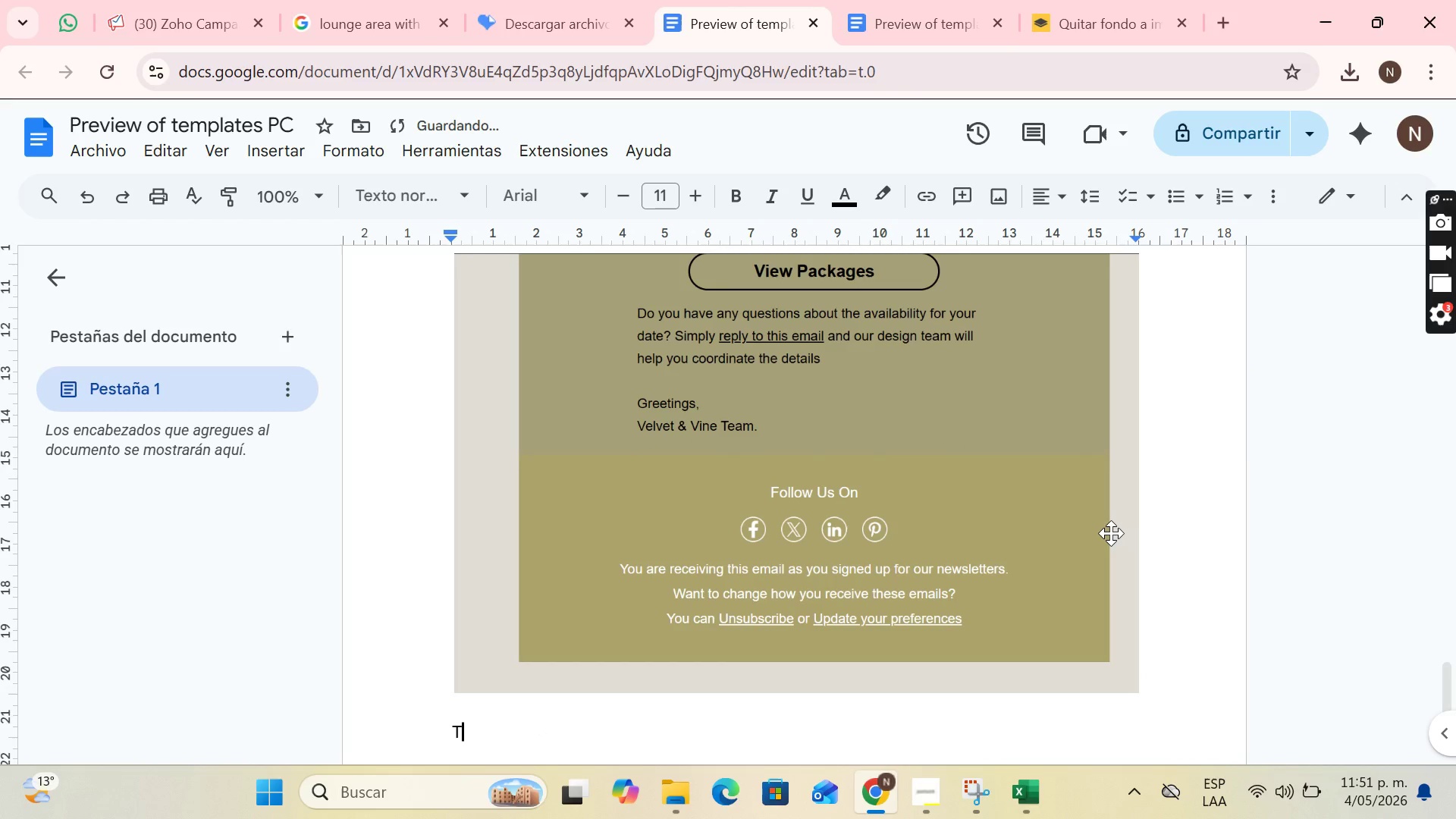 
type(TEMPLATE 3)
 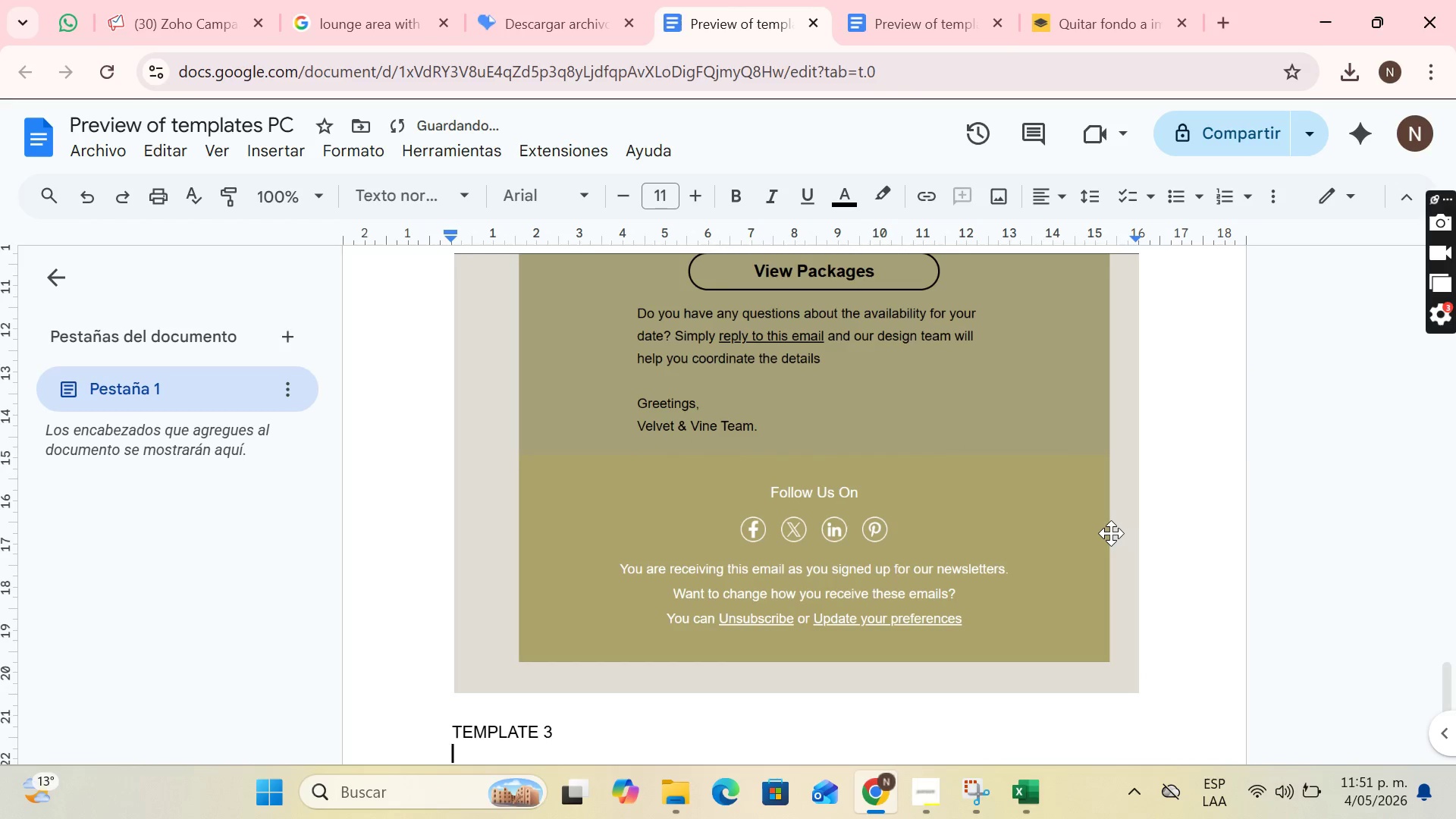 
key(Enter)
 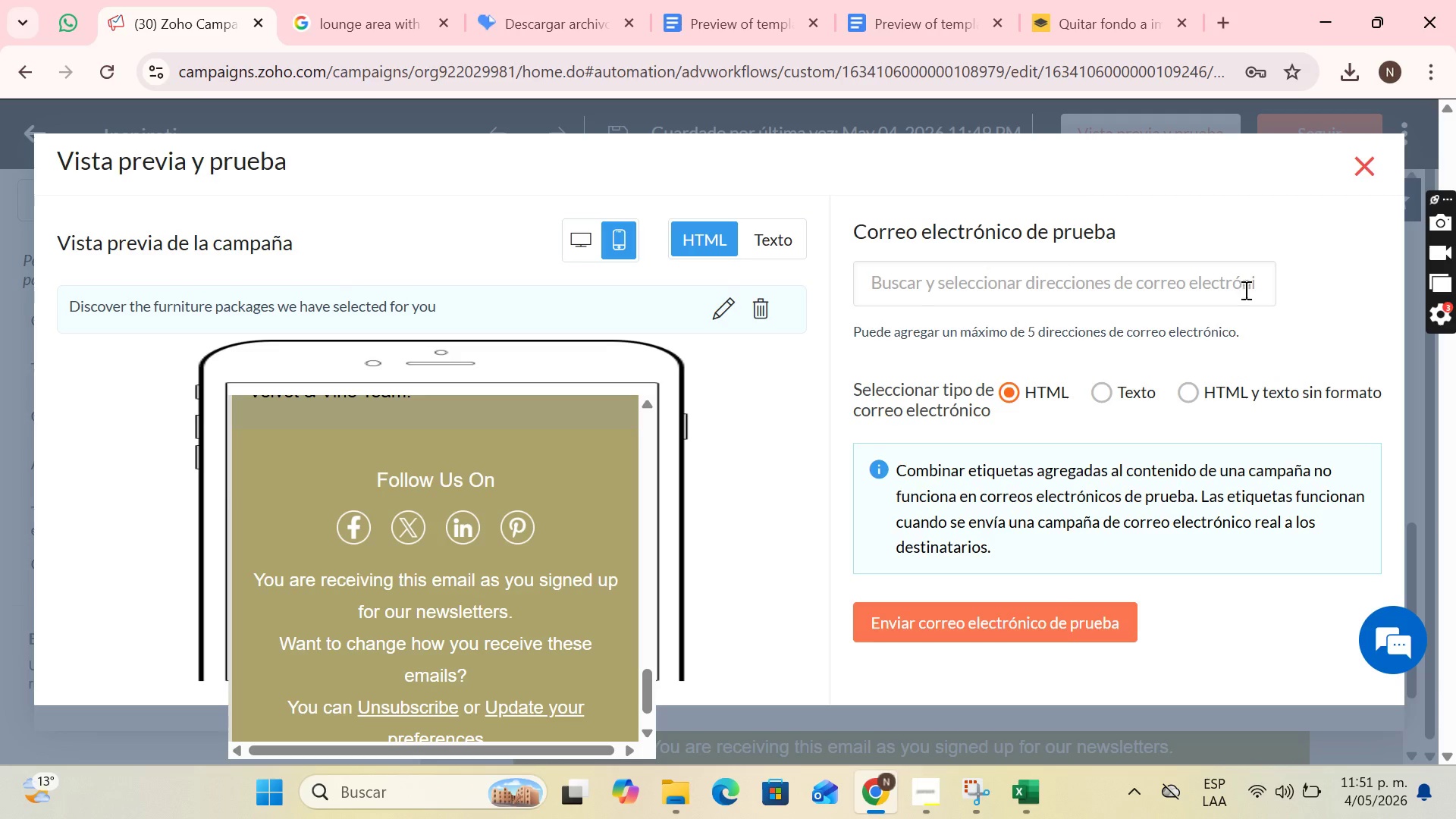 
left_click([1354, 167])
 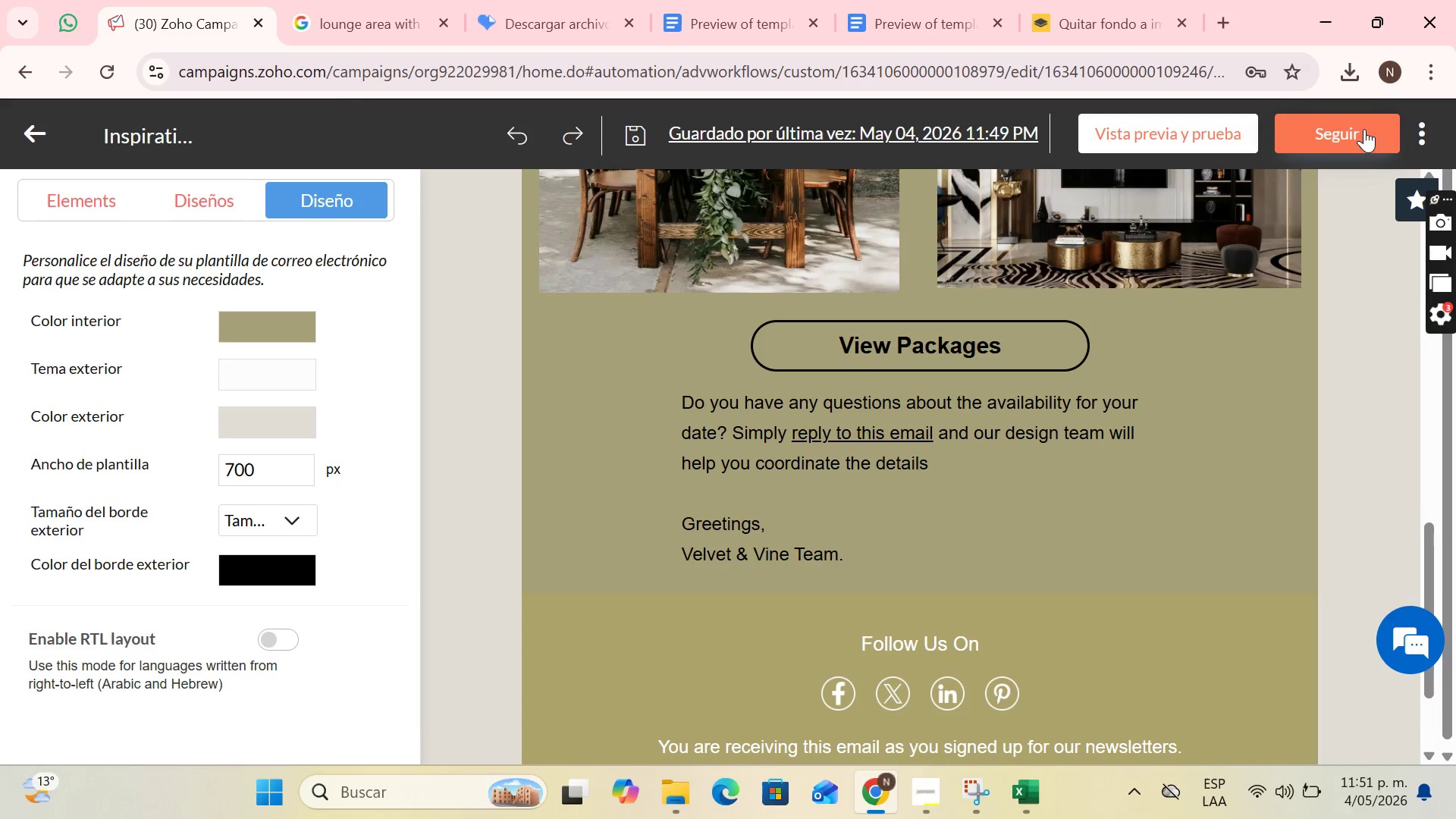 
left_click([1364, 129])
 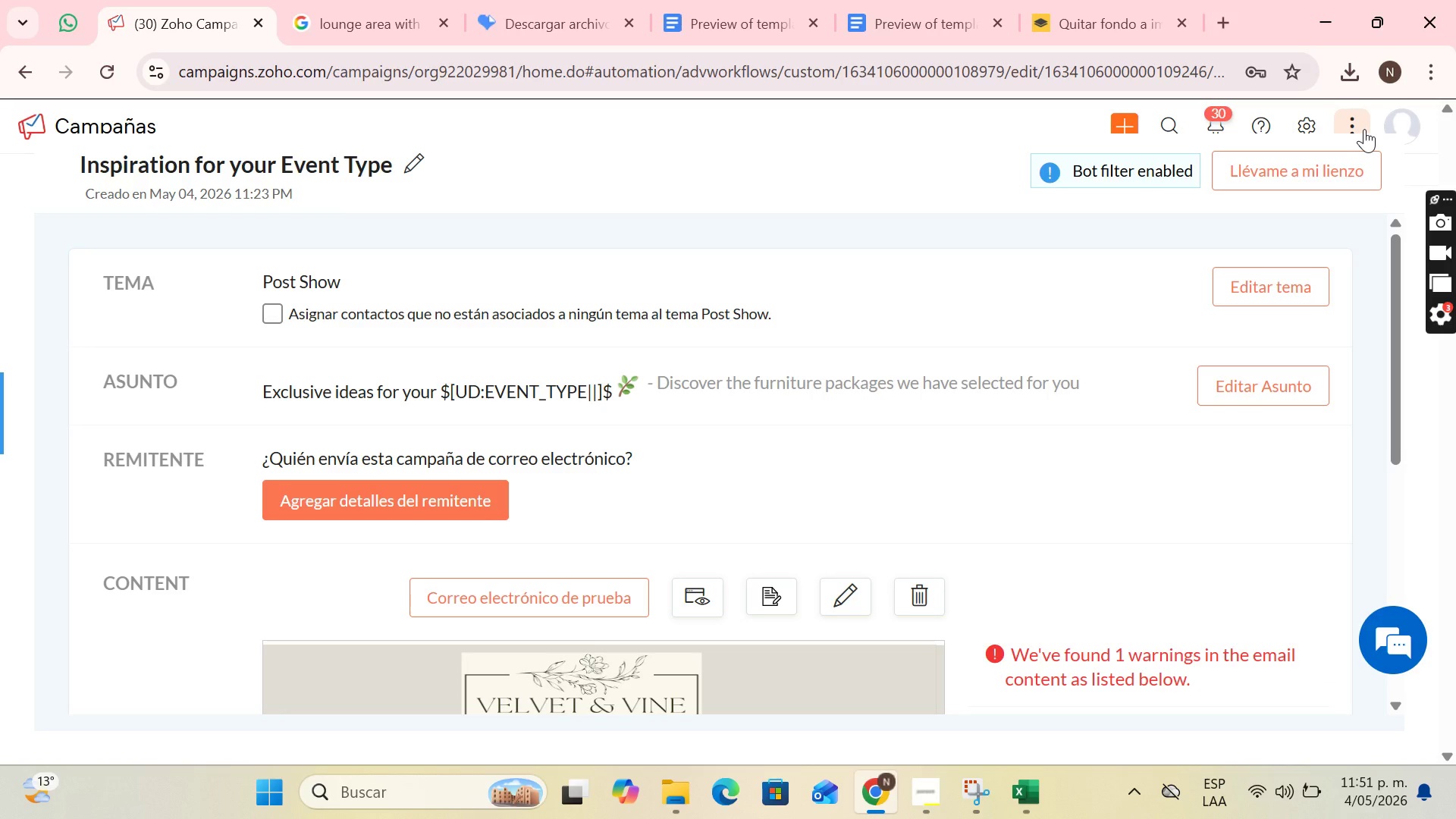 
wait(6.64)
 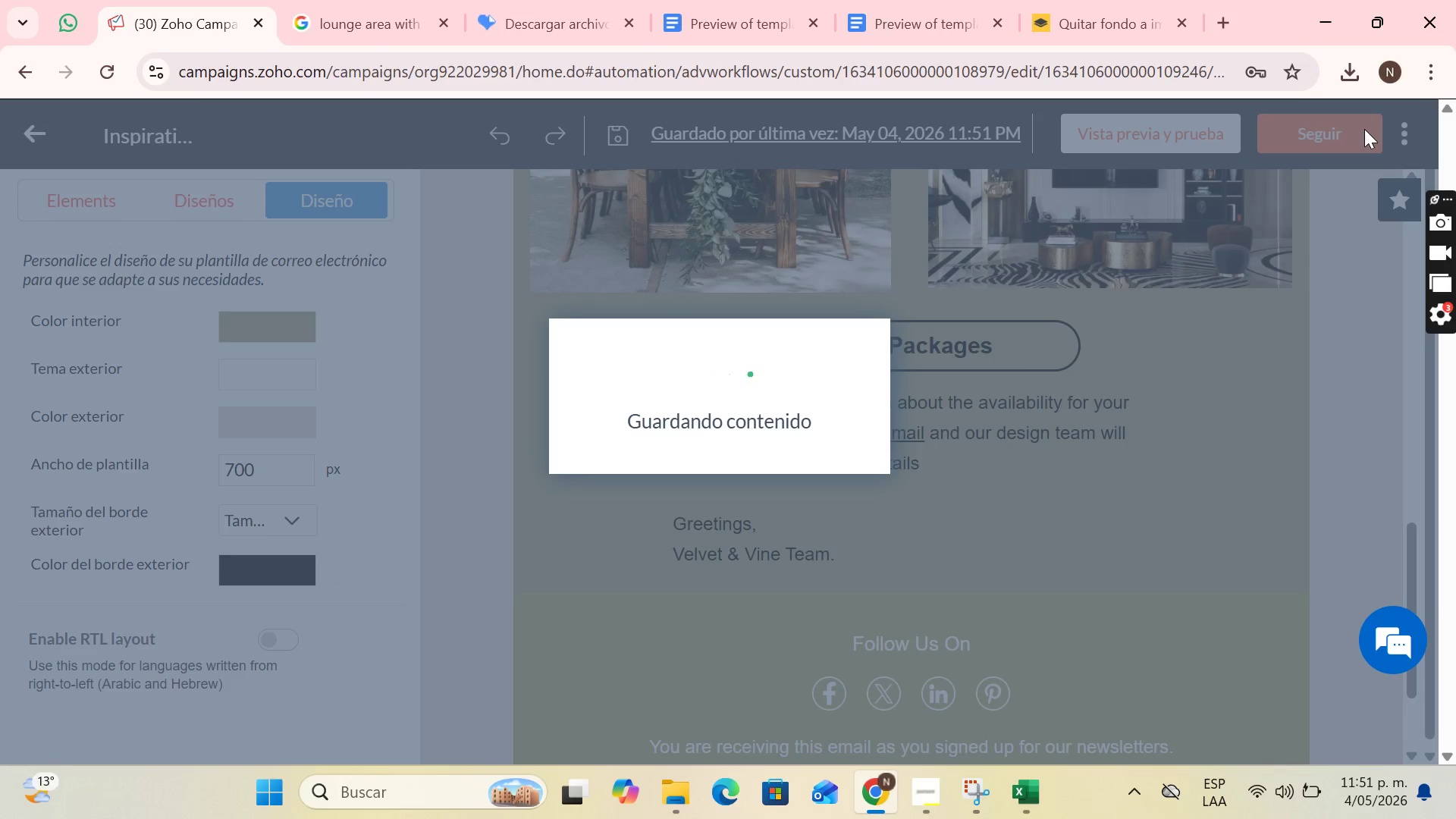 
scroll: coordinate [1148, 359], scroll_direction: down, amount: 12.0
 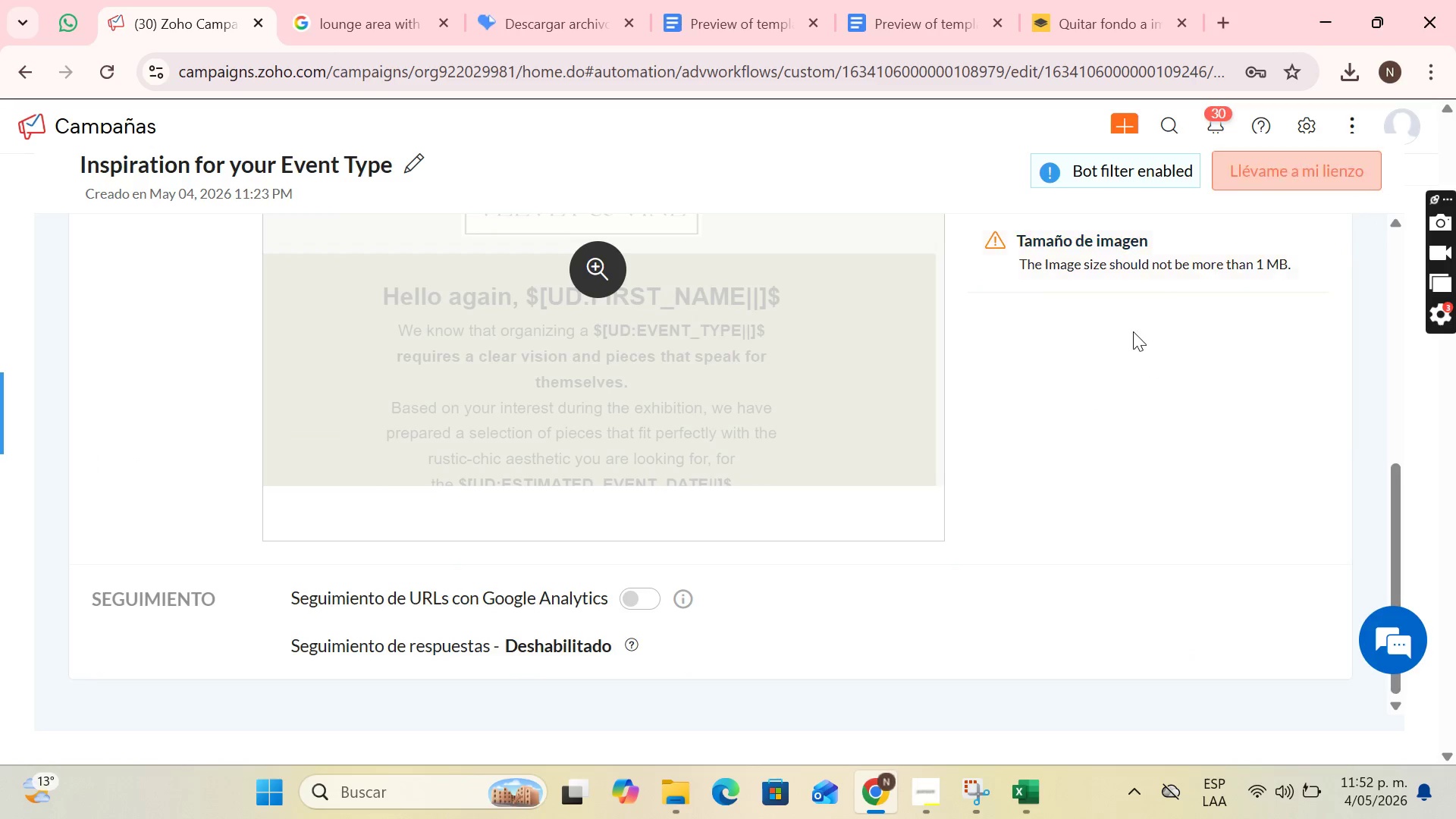 
left_click([1315, 160])
 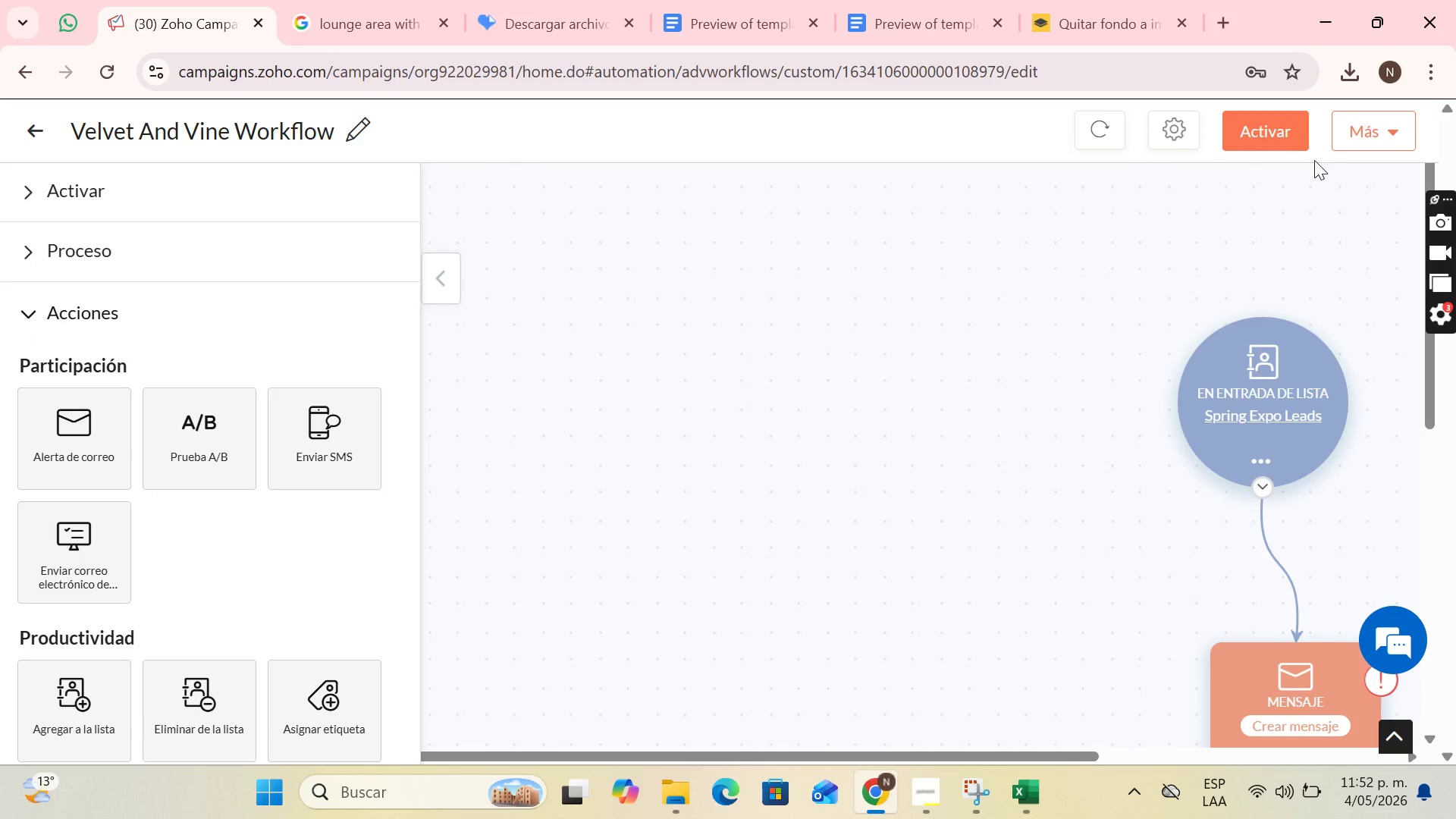 
wait(10.25)
 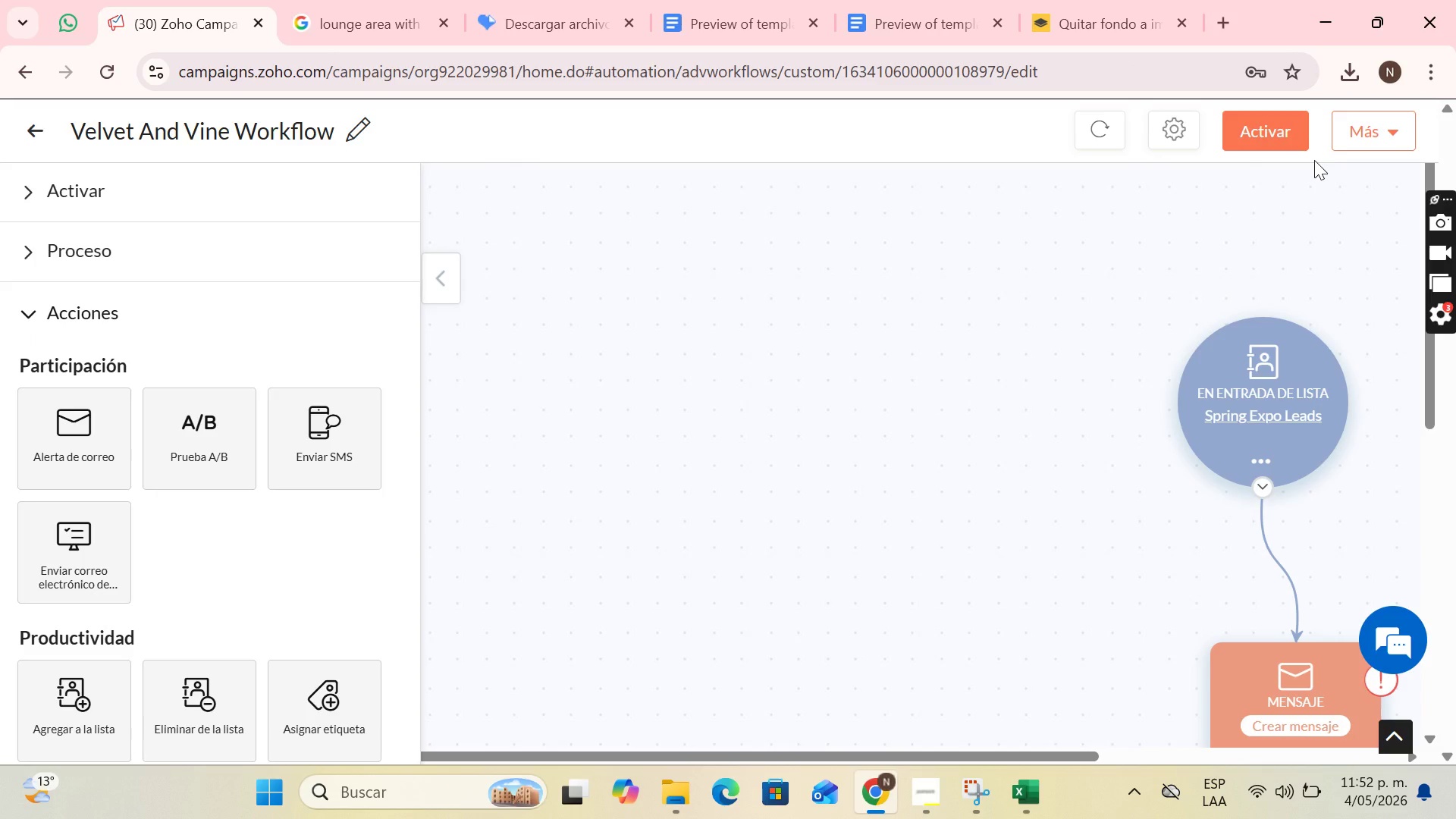 
scroll: coordinate [206, 380], scroll_direction: down, amount: 7.0
 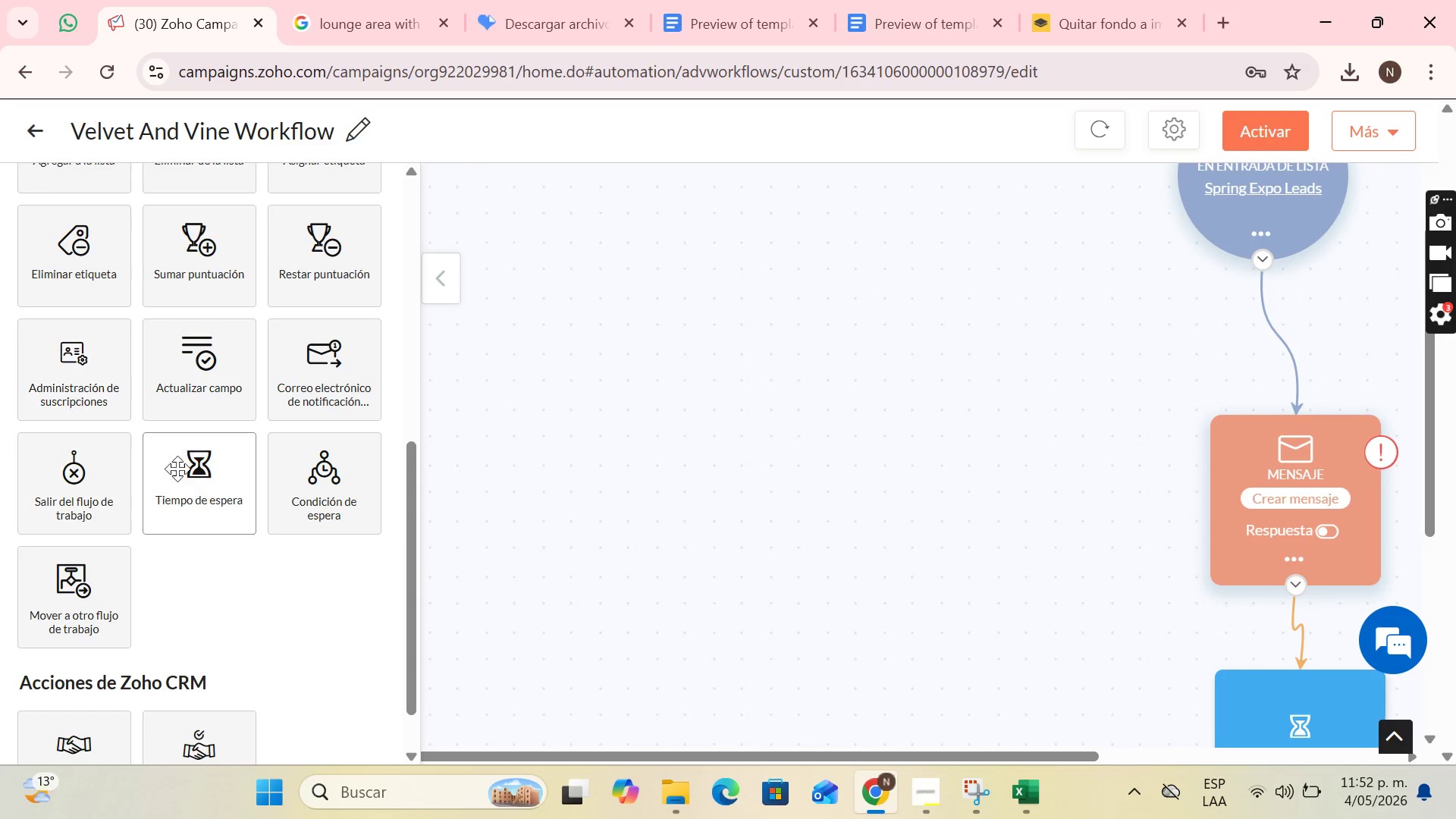 
left_click_drag(start_coordinate=[168, 469], to_coordinate=[1145, 681])
 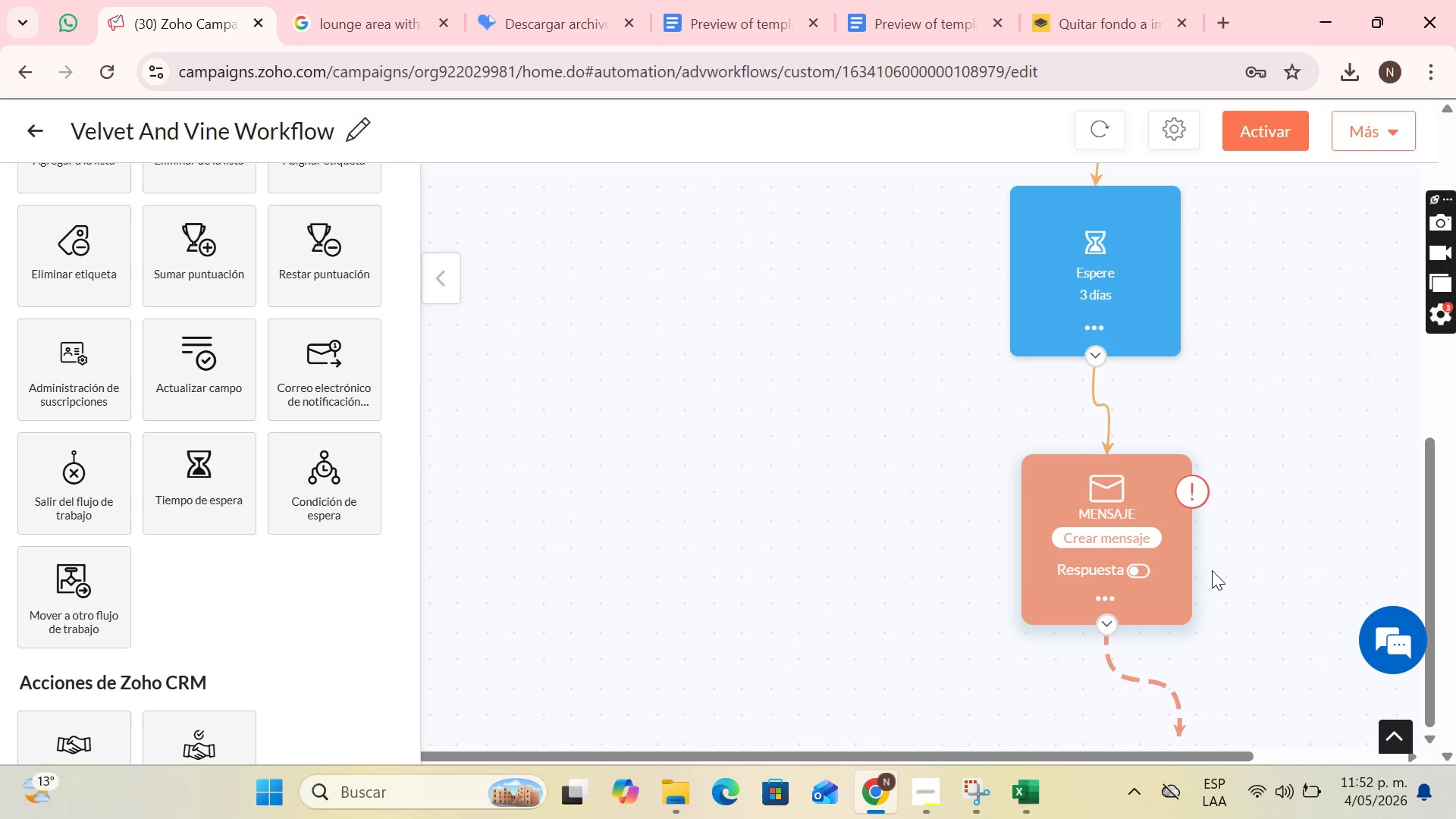 
scroll: coordinate [1210, 577], scroll_direction: down, amount: 4.0
 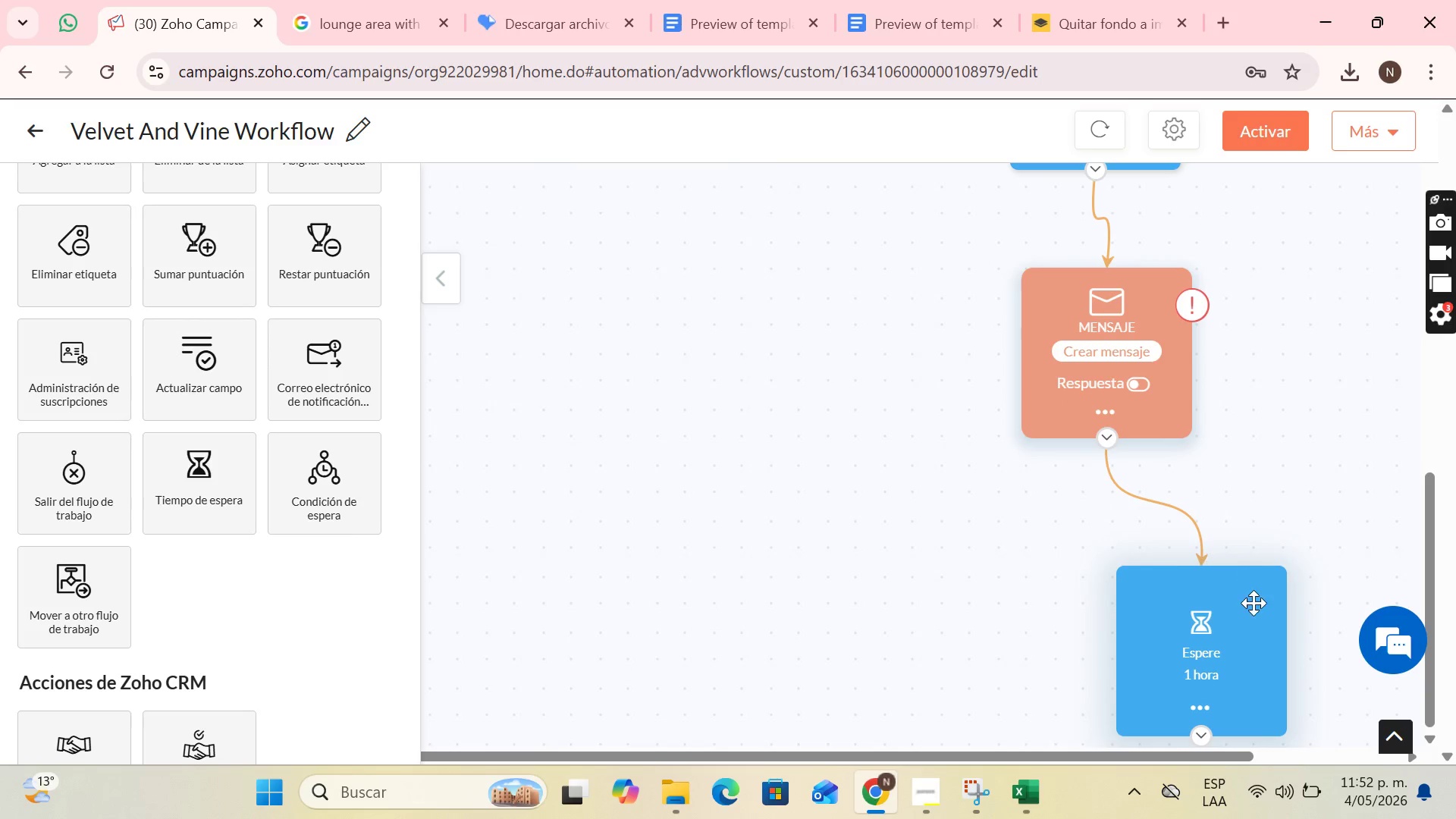 
left_click_drag(start_coordinate=[1254, 607], to_coordinate=[1128, 676])
 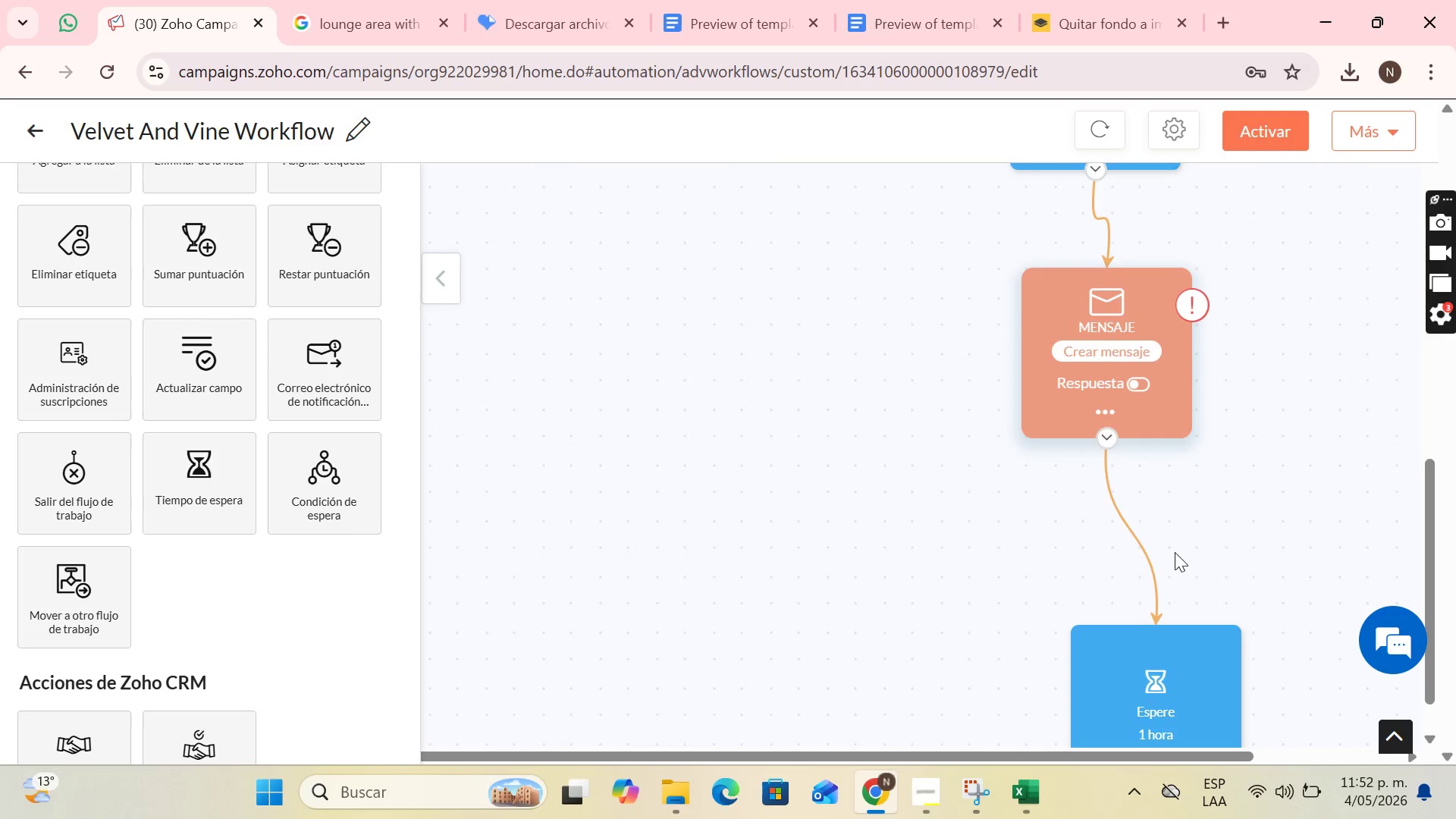 
left_click_drag(start_coordinate=[1169, 592], to_coordinate=[1140, 573])
 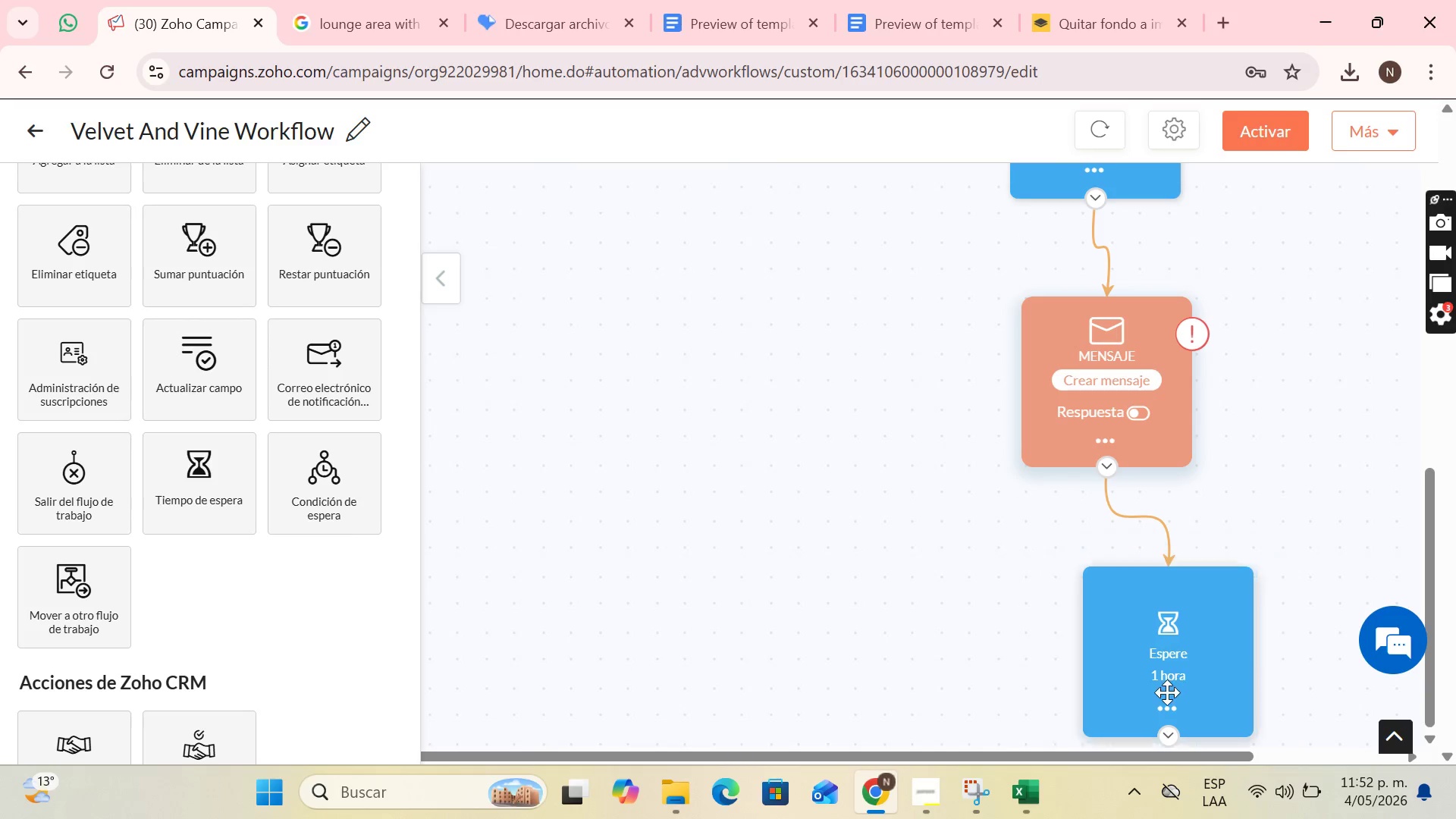 
scroll: coordinate [1183, 548], scroll_direction: down, amount: 2.0
 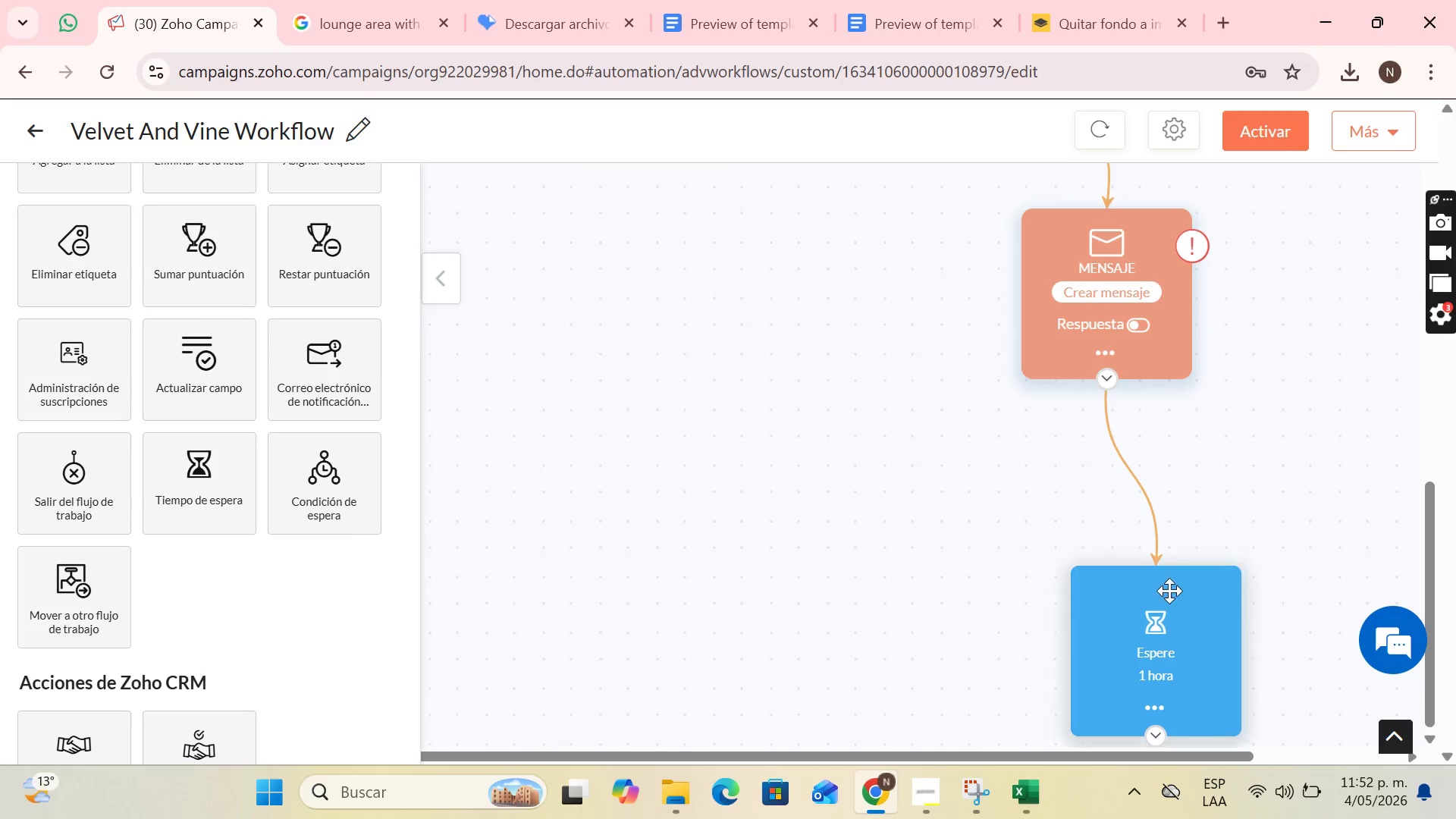 
left_click([1161, 706])
 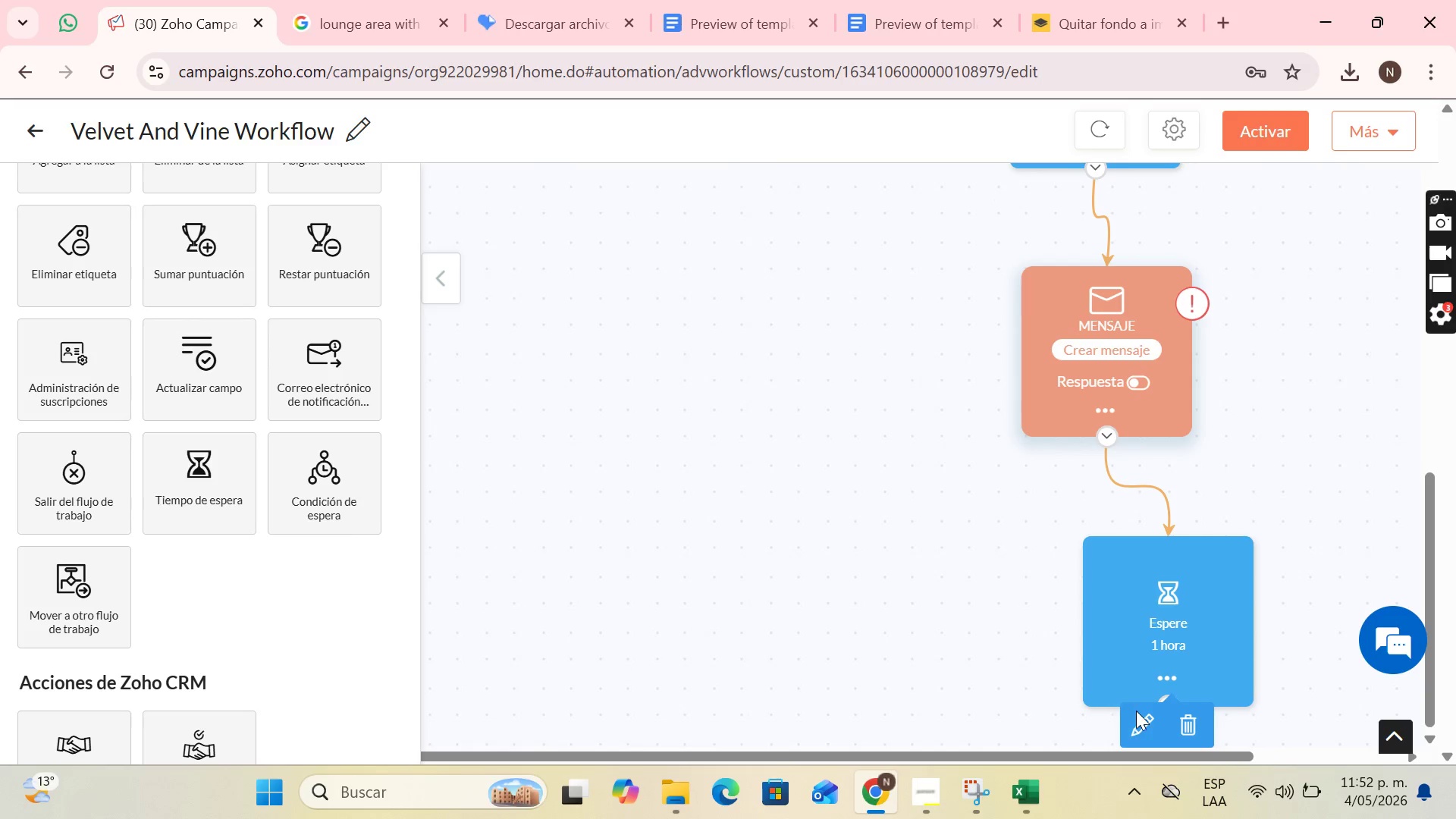 
left_click([1138, 717])
 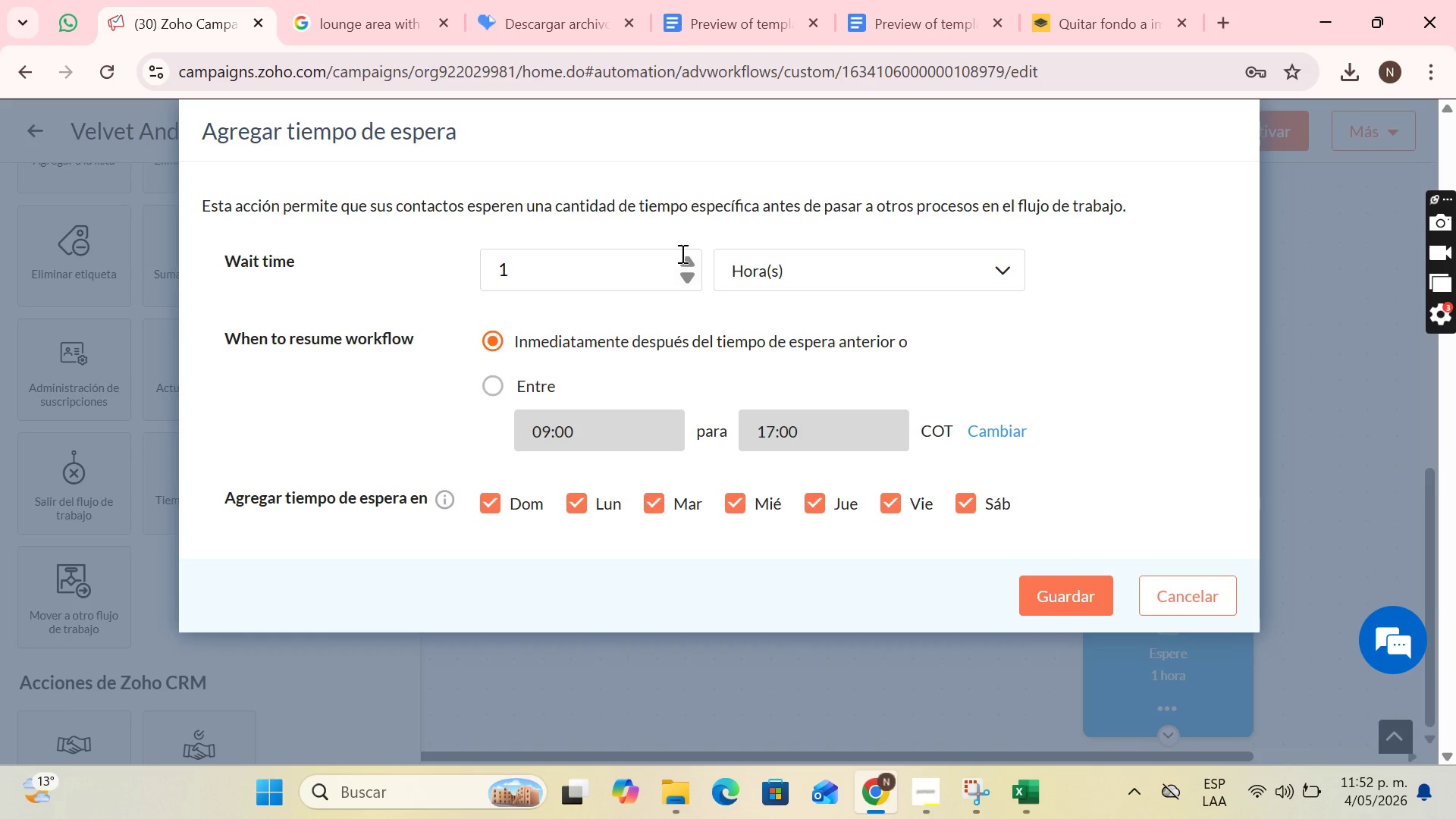 
double_click([688, 265])
 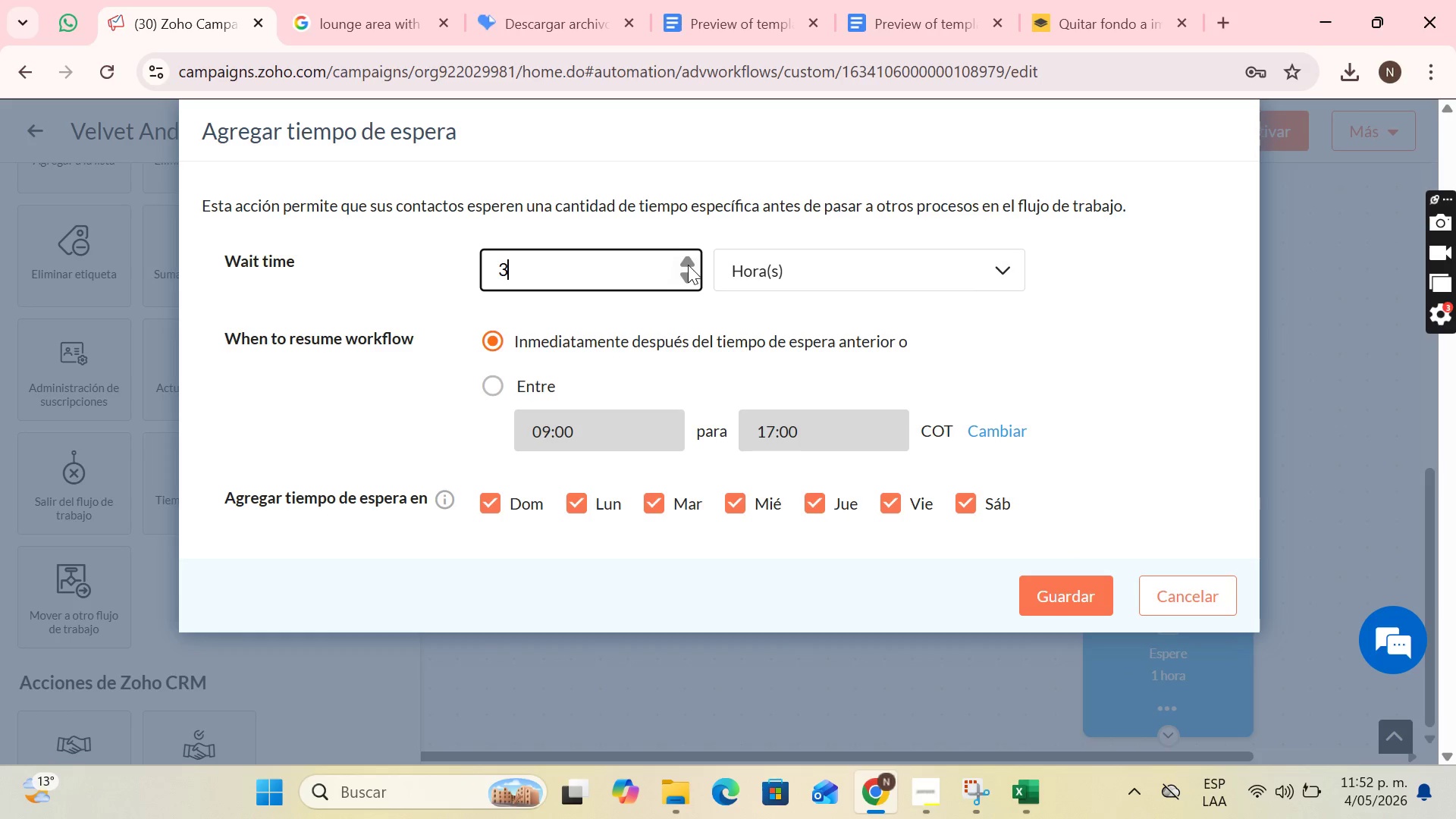 
triple_click([688, 265])
 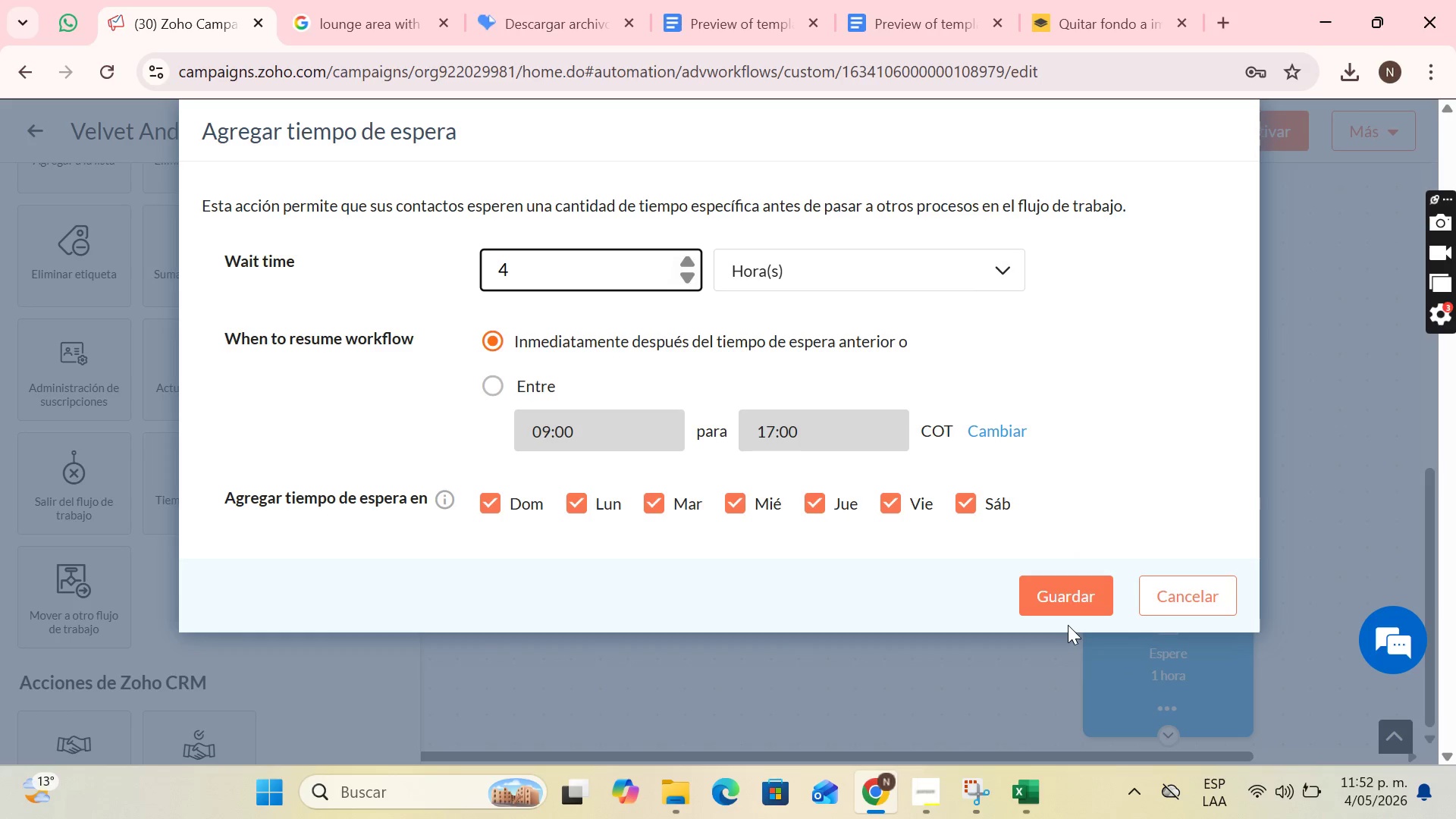 
left_click([1055, 596])
 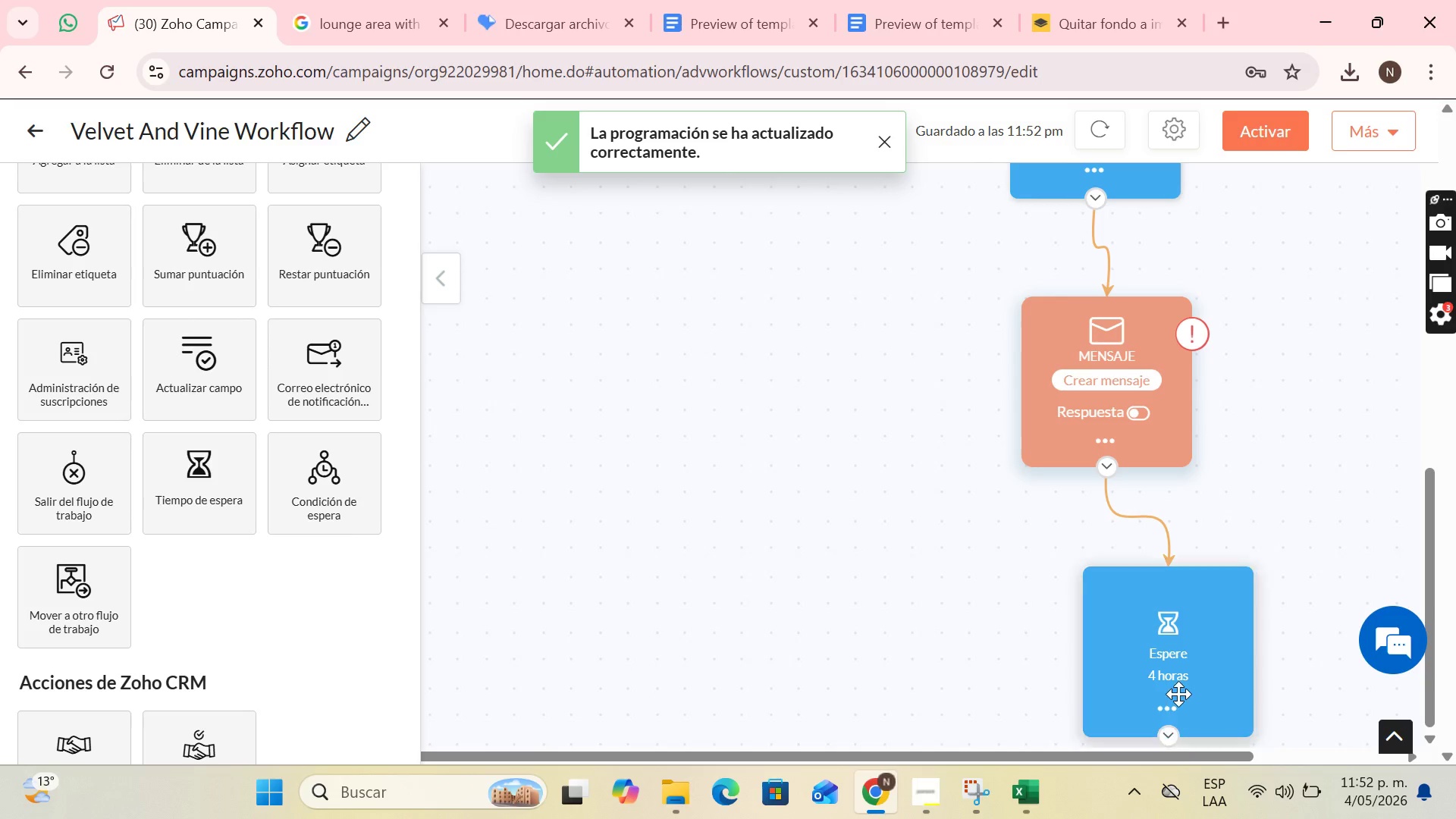 
left_click([1169, 710])
 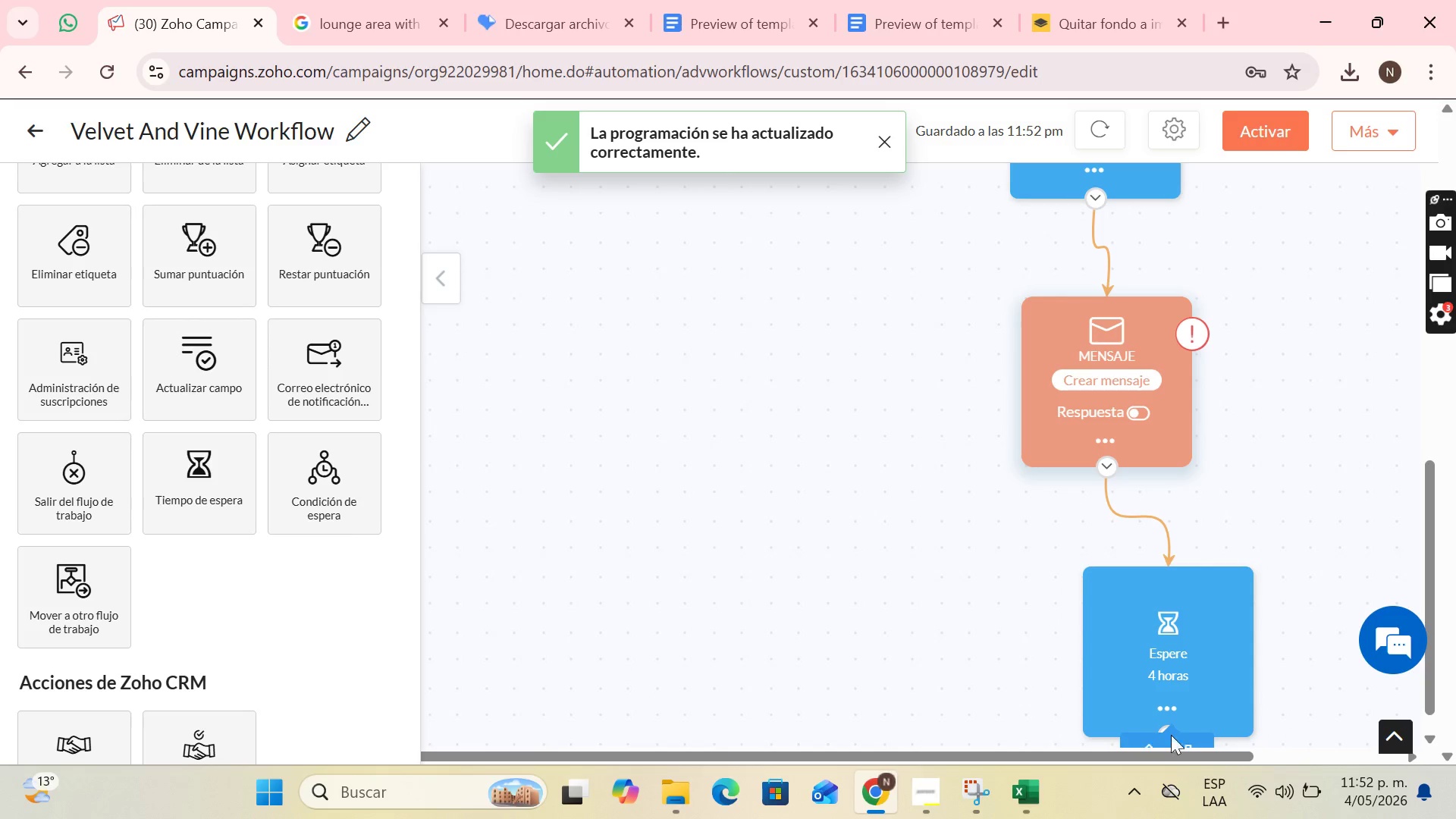 
scroll: coordinate [1187, 700], scroll_direction: down, amount: 1.0
 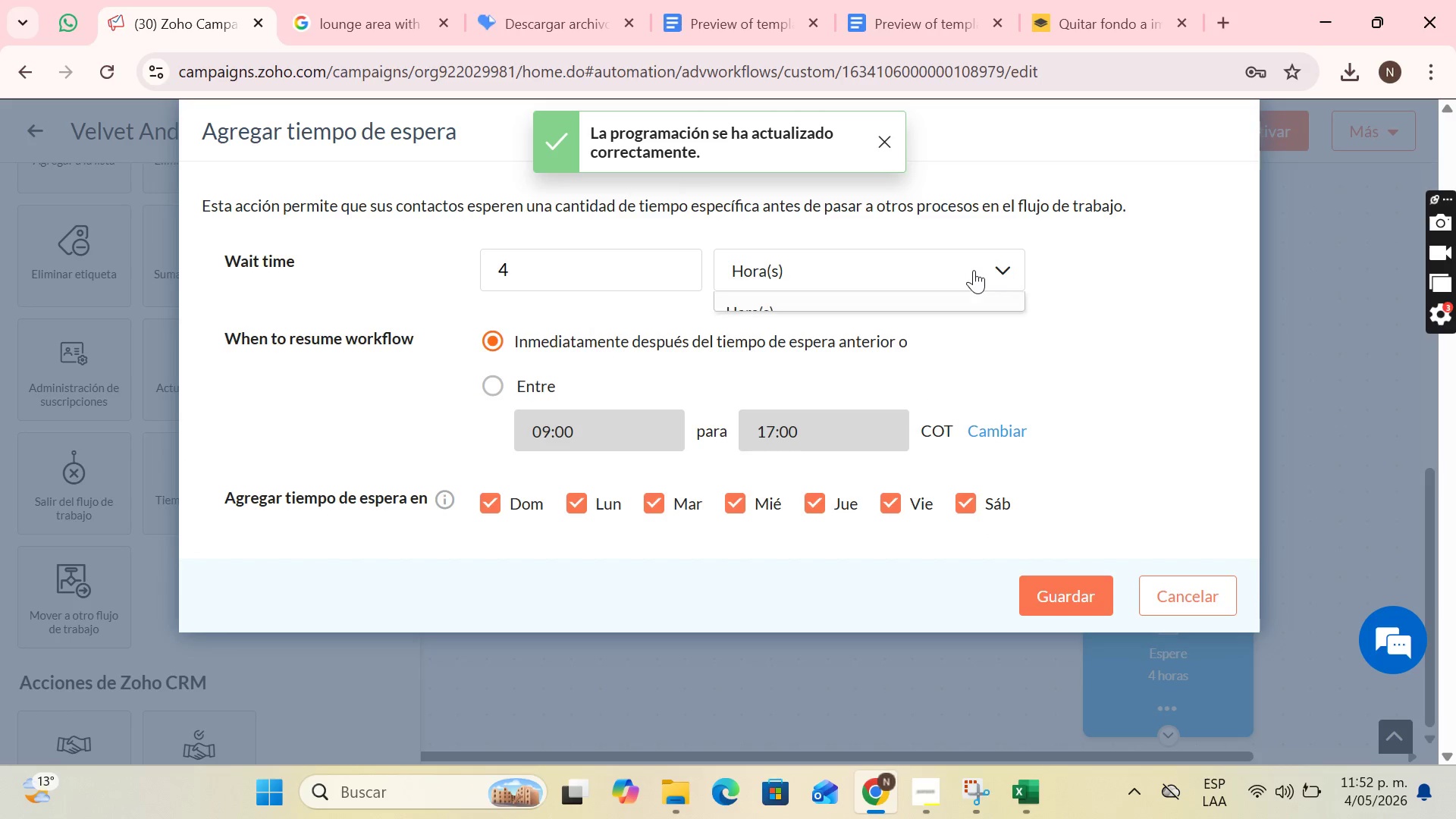 
left_click([817, 358])
 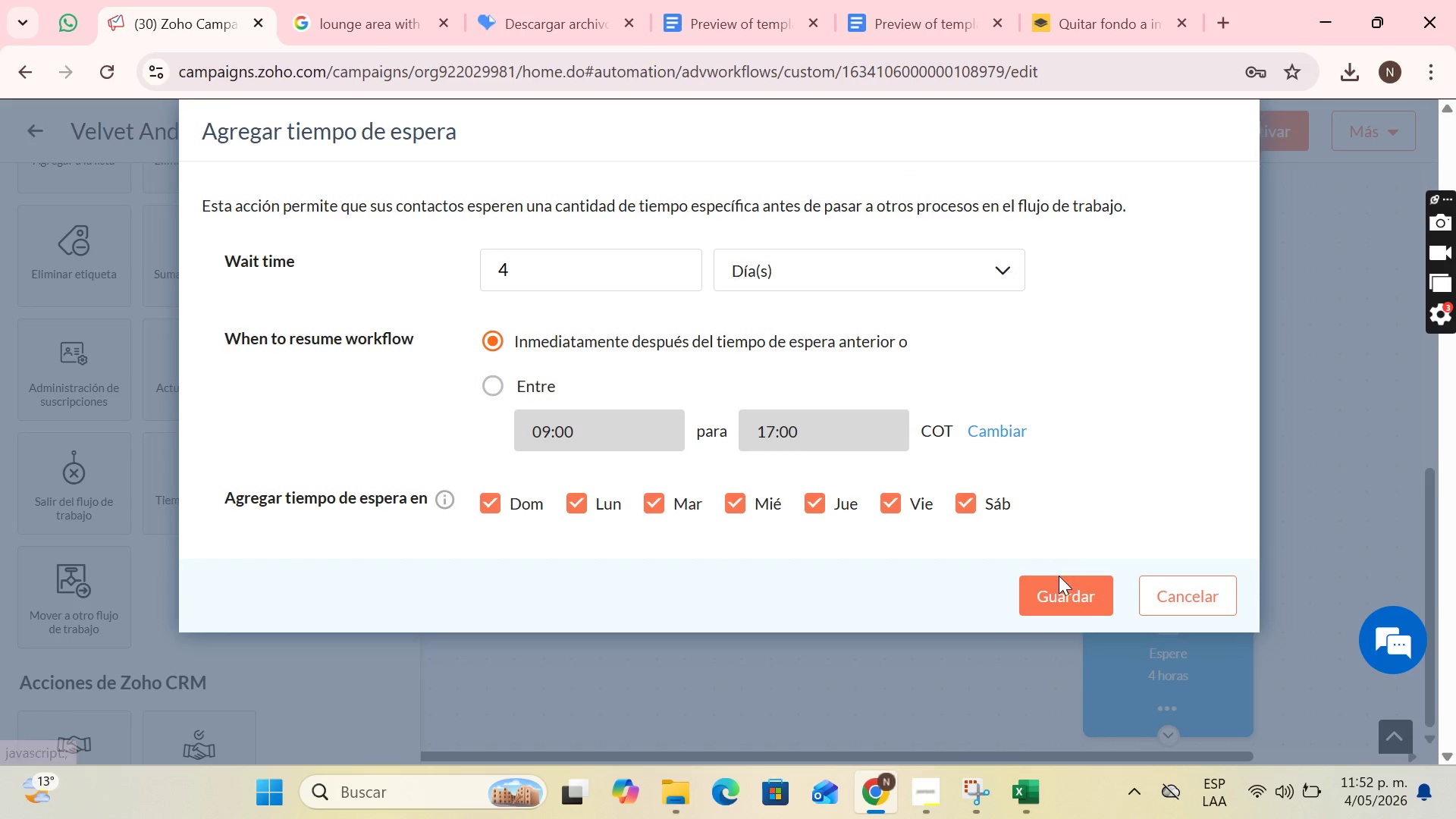 
left_click([1059, 579])
 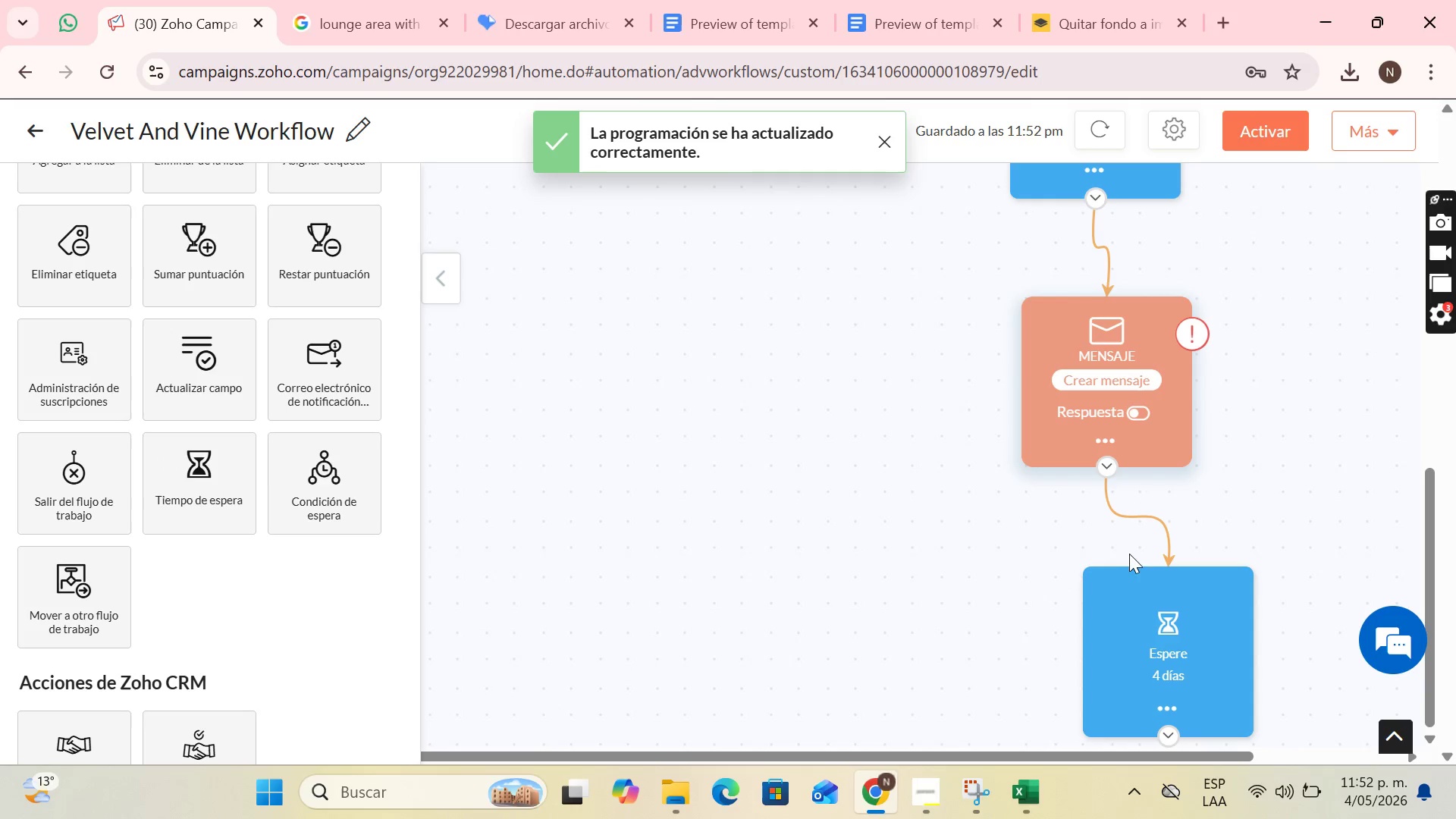 
scroll: coordinate [1139, 549], scroll_direction: down, amount: 2.0
 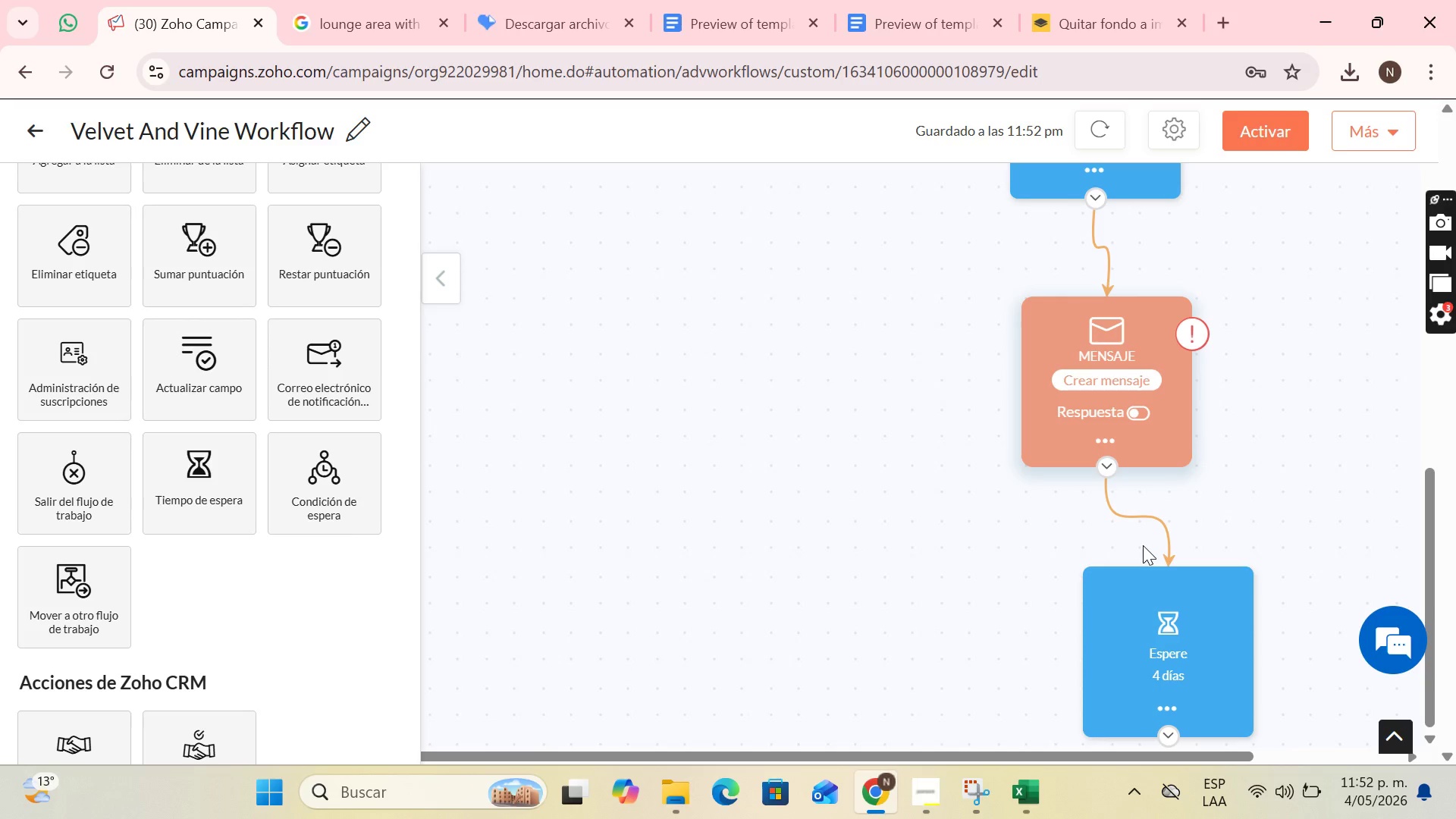 
wait(9.82)
 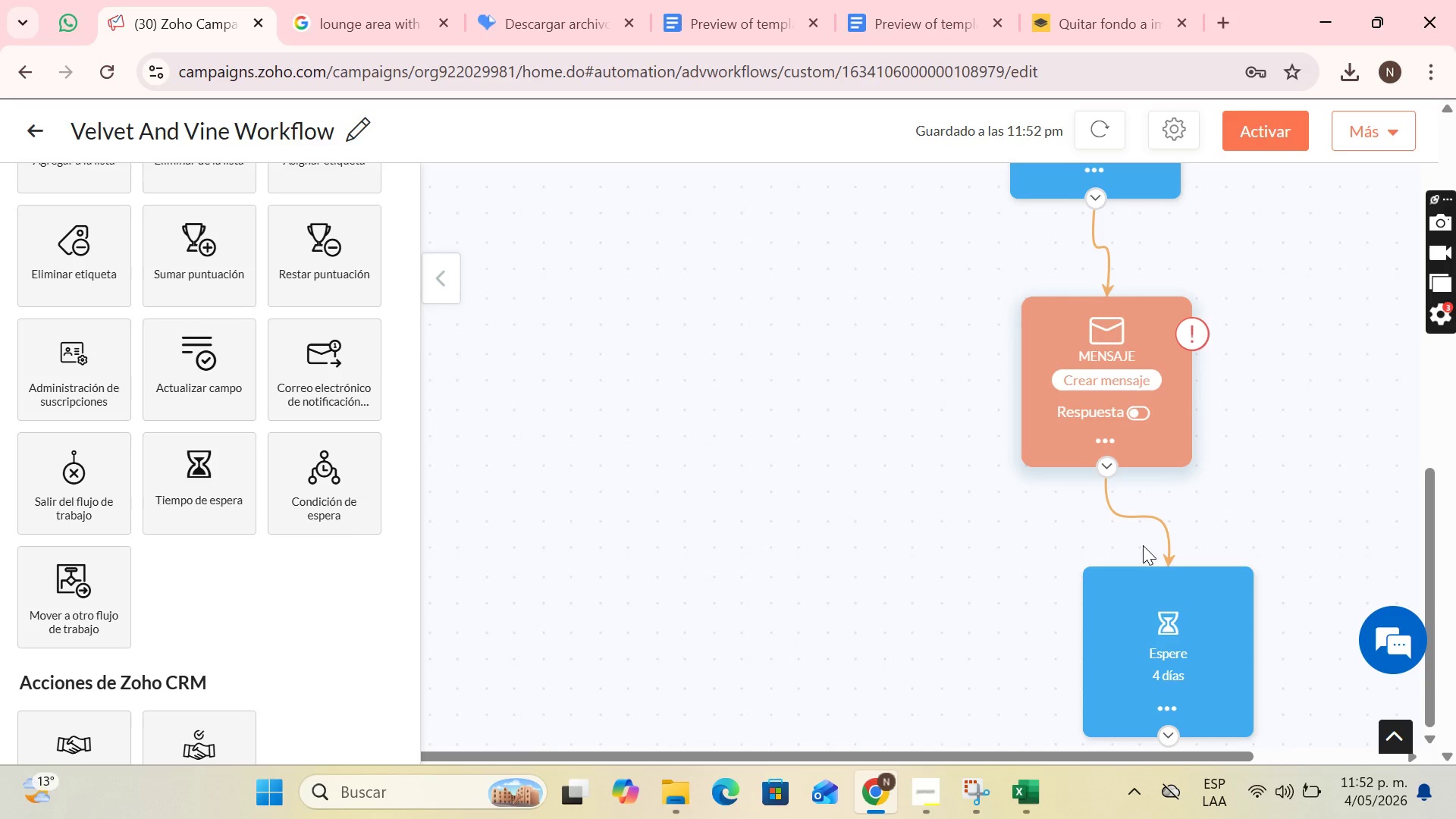 
scroll: coordinate [1279, 504], scroll_direction: down, amount: 3.0
 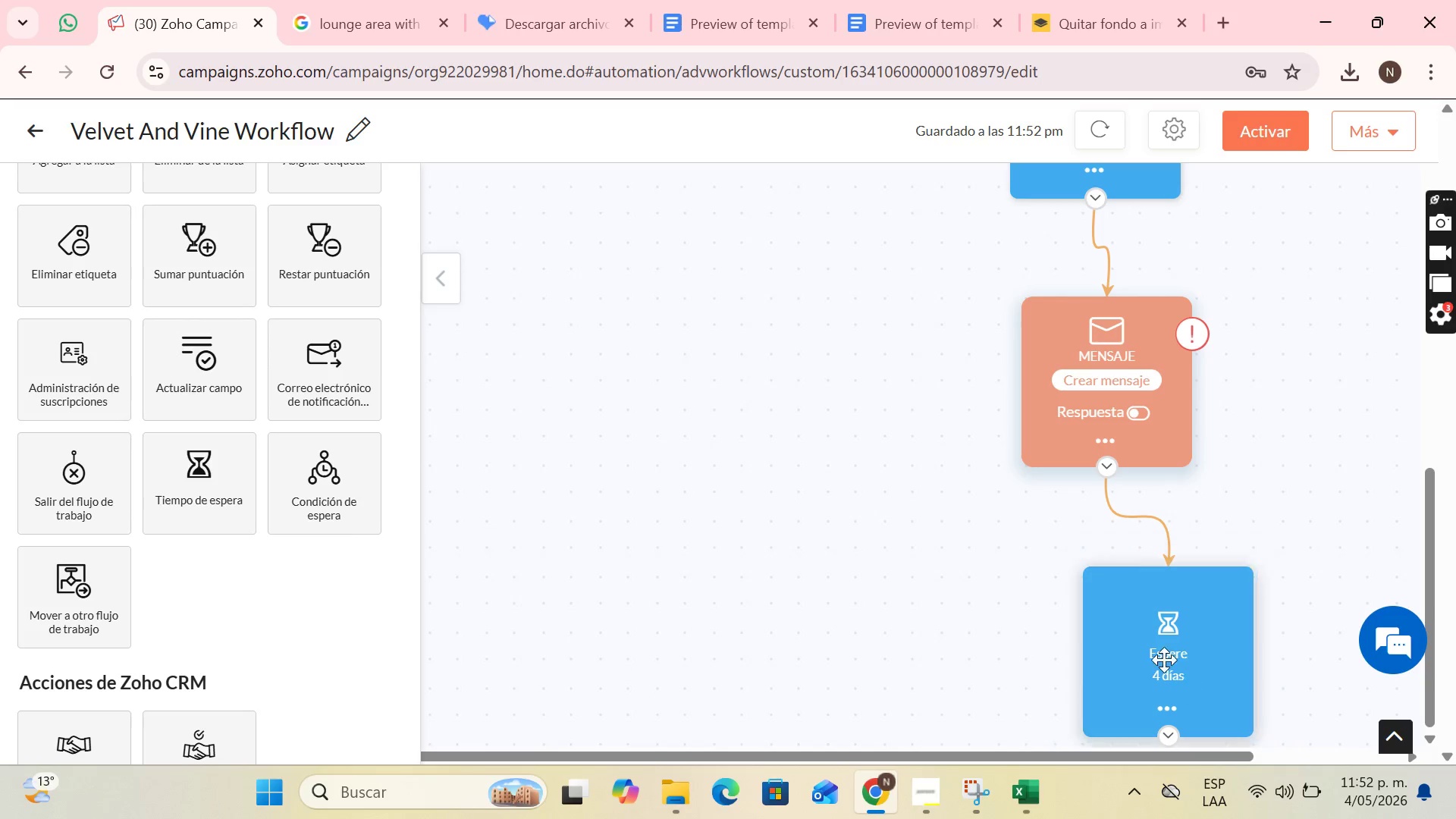 
left_click([1162, 648])
 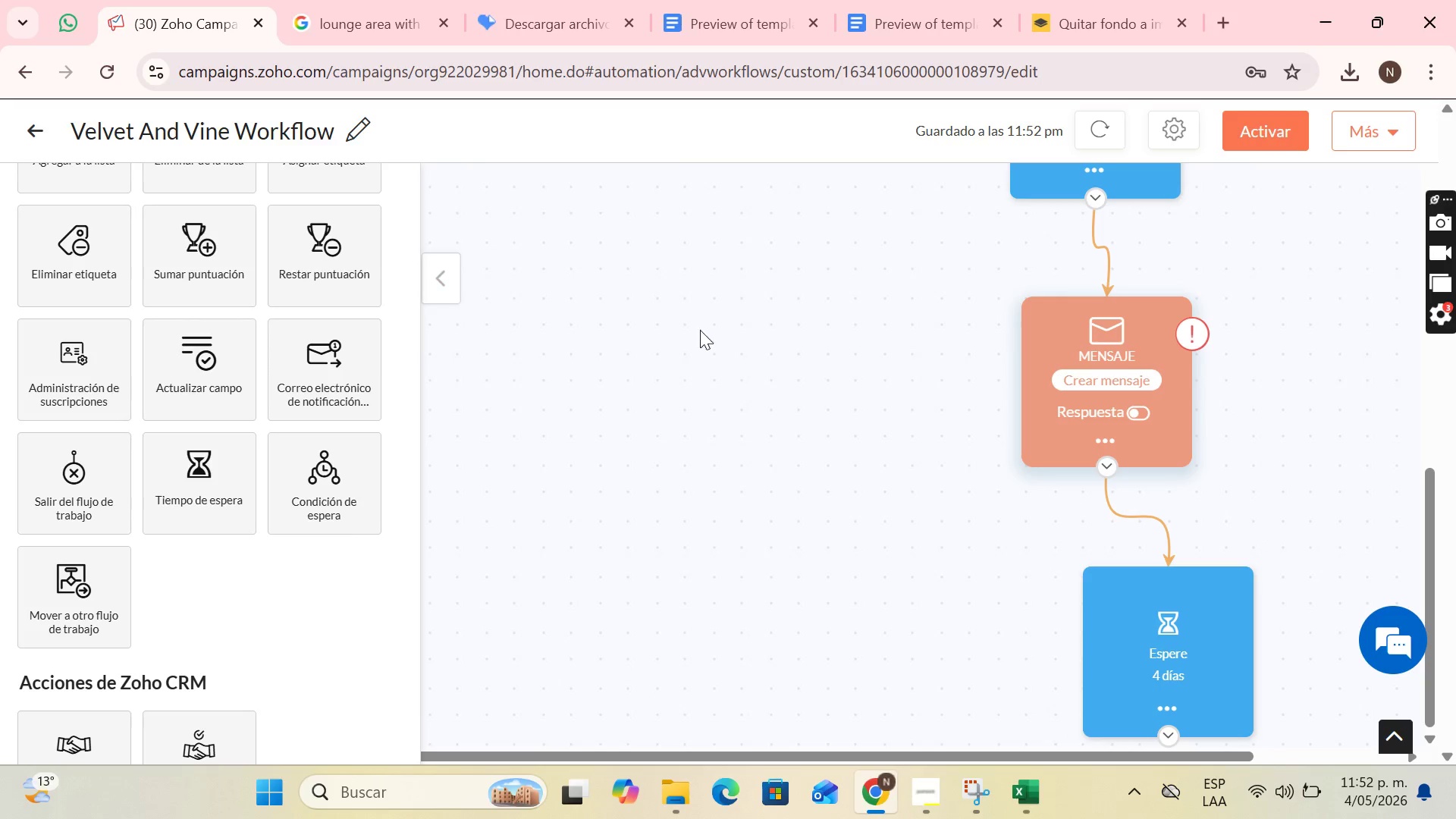 
scroll: coordinate [177, 260], scroll_direction: up, amount: 2.0
 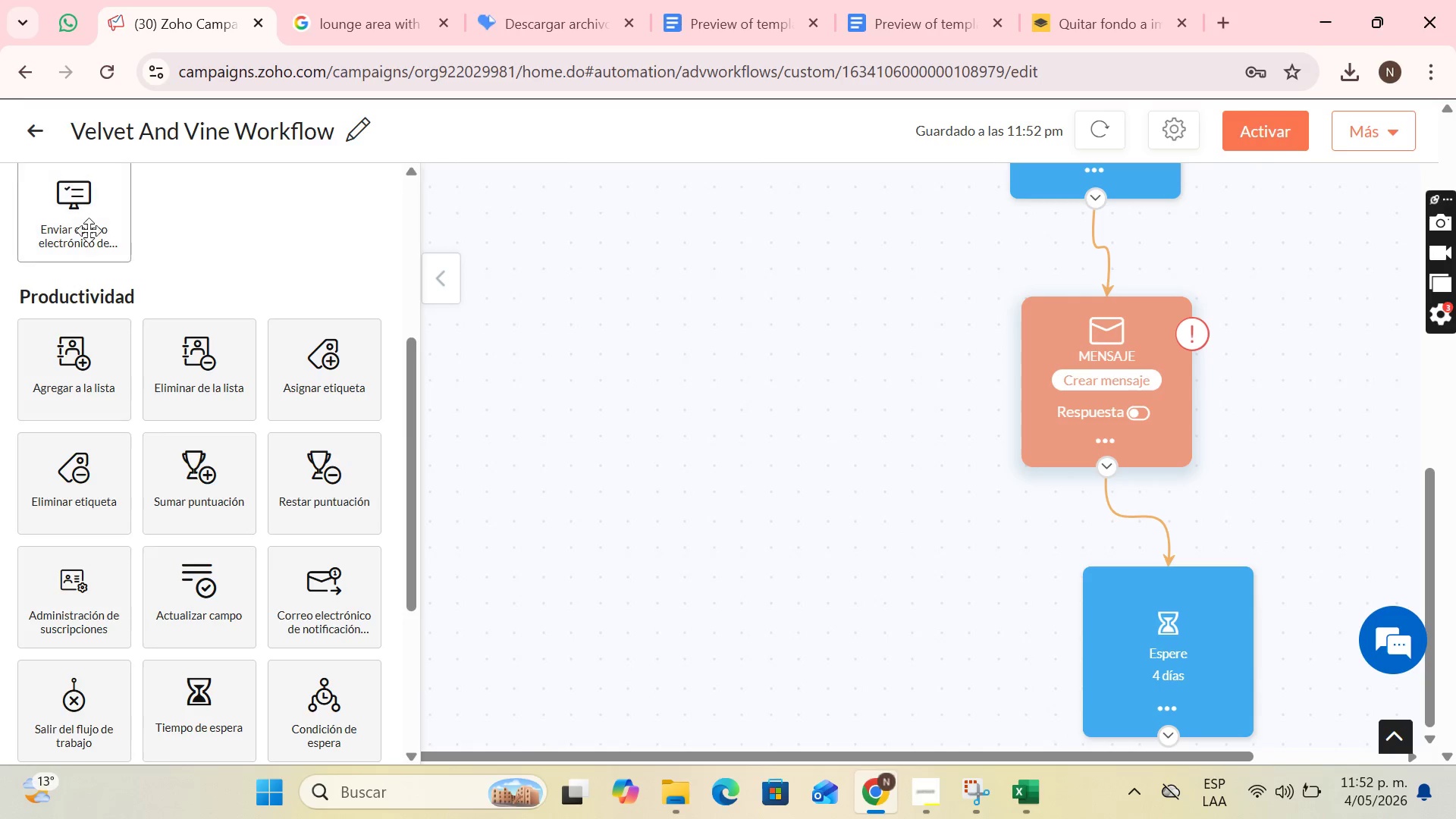 
left_click_drag(start_coordinate=[79, 301], to_coordinate=[1120, 649])
 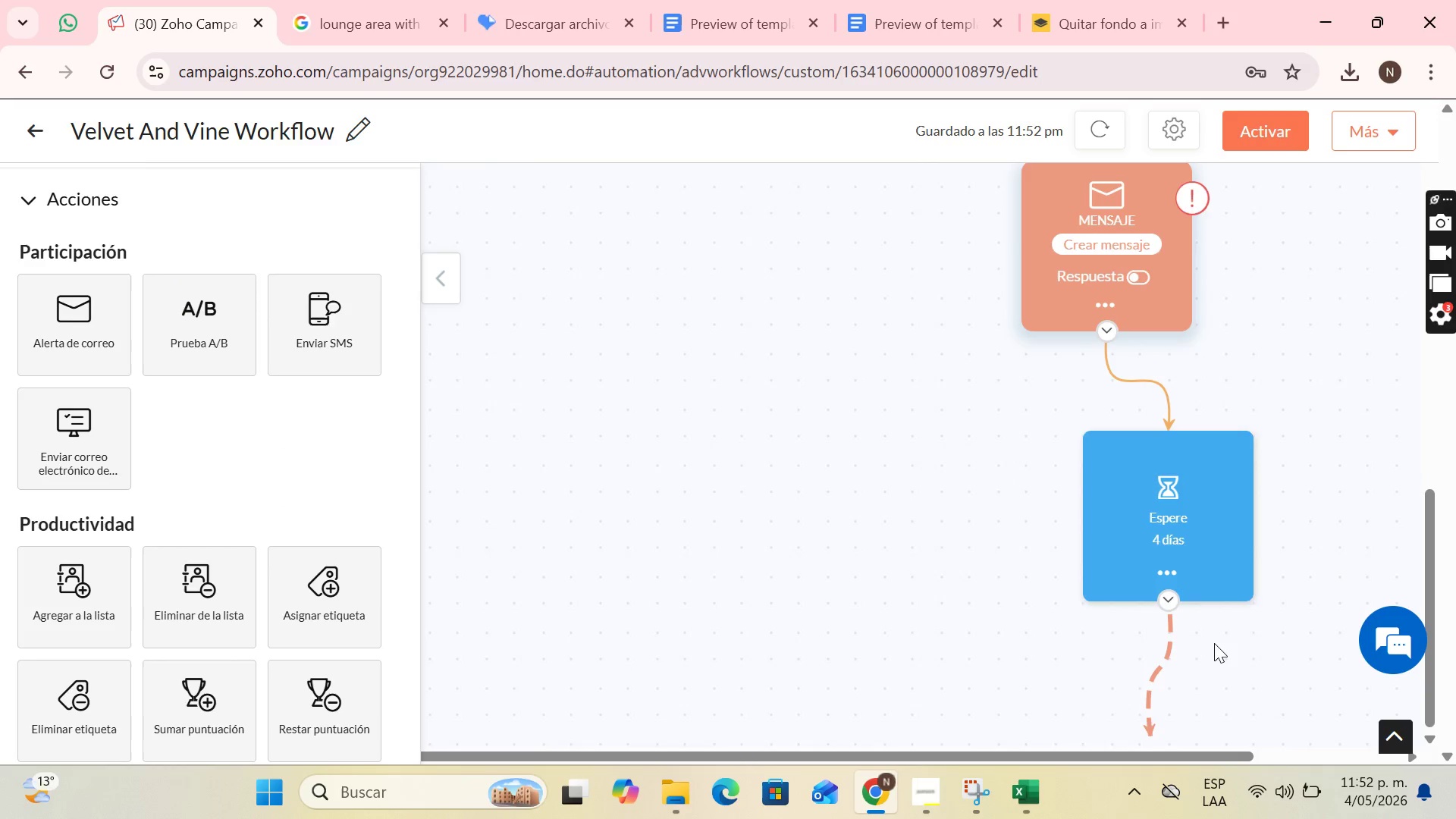 
scroll: coordinate [94, 230], scroll_direction: up, amount: 2.0
 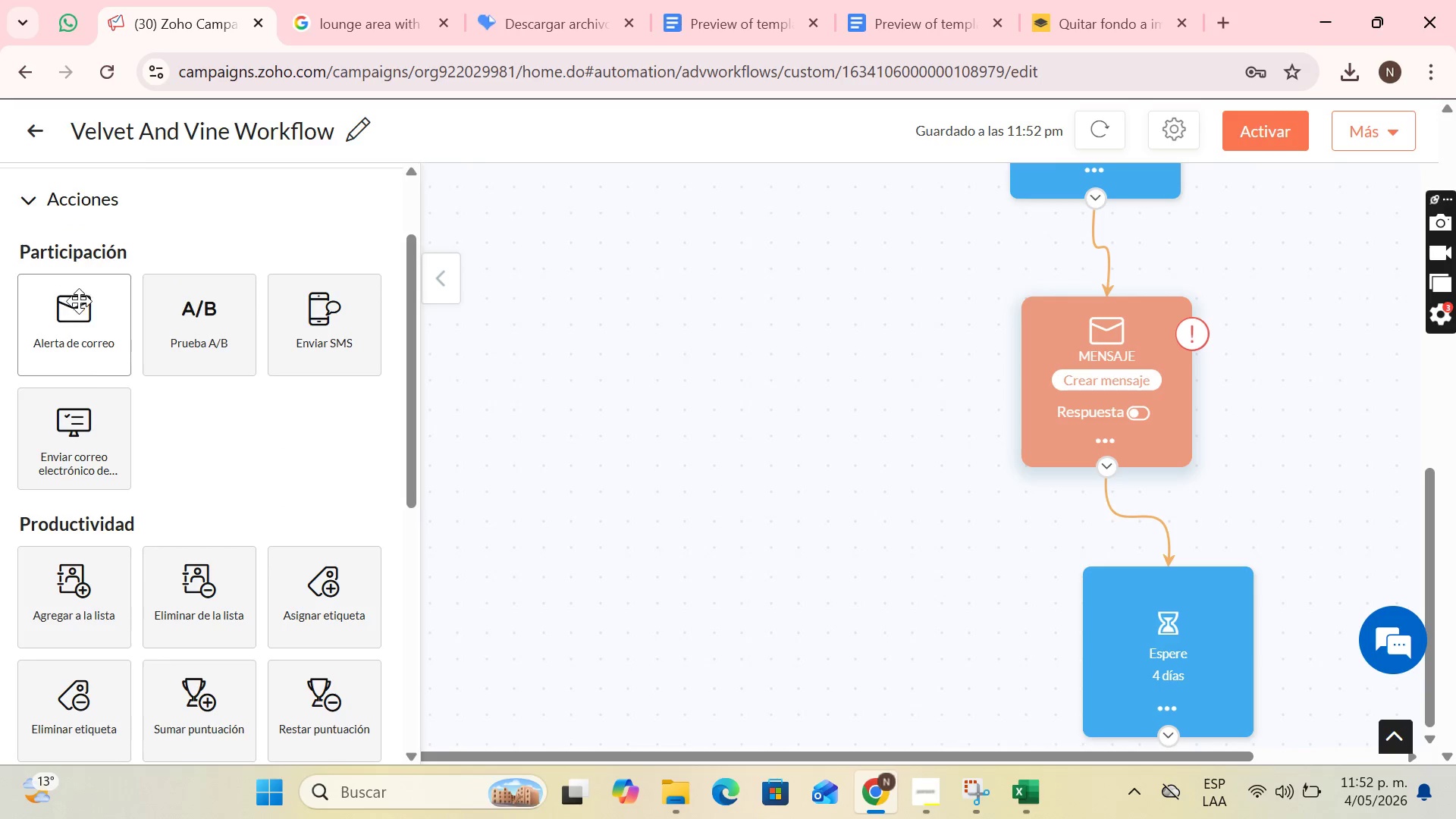 
scroll: coordinate [1214, 643], scroll_direction: down, amount: 3.0
 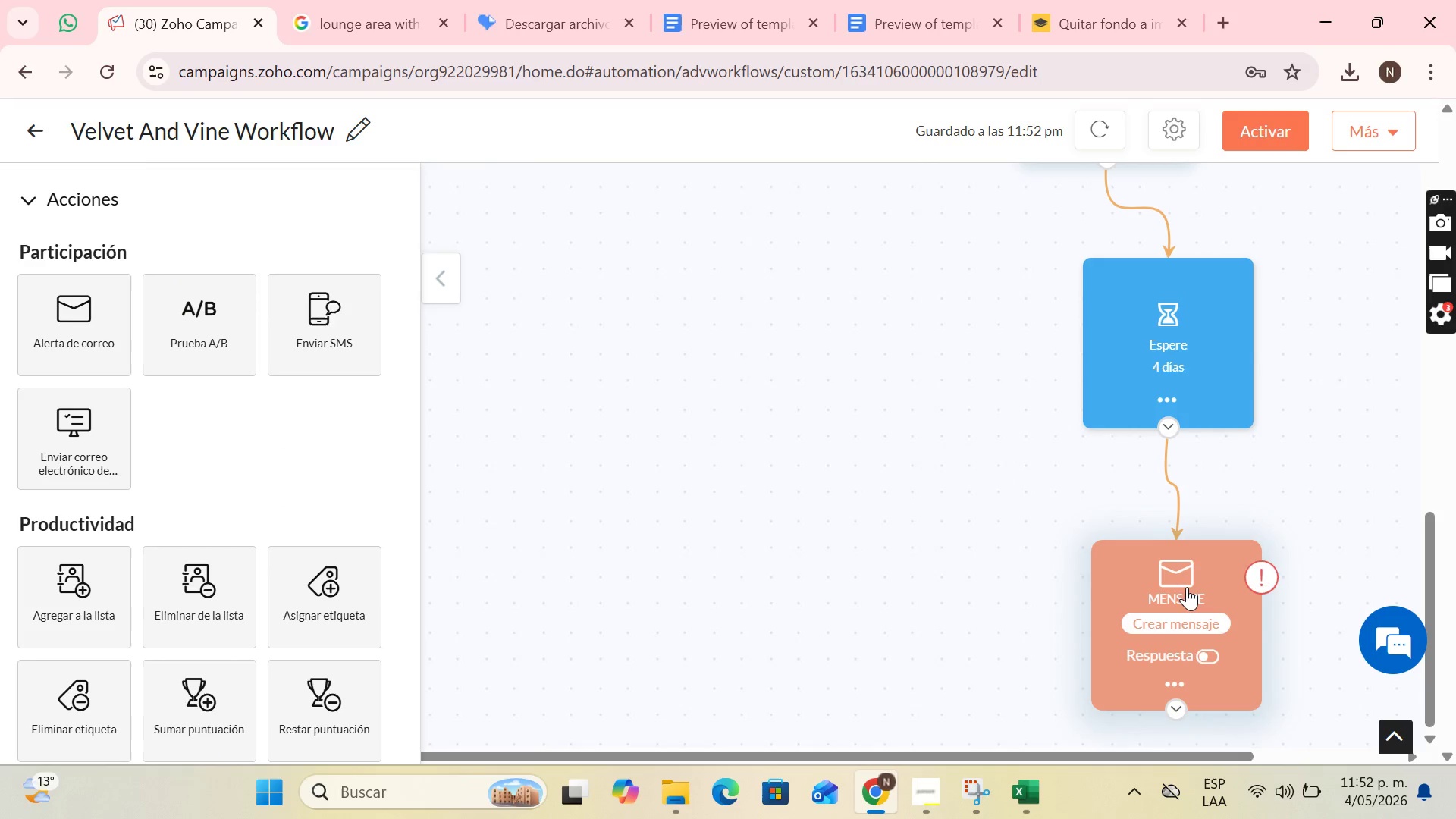 
left_click_drag(start_coordinate=[1187, 587], to_coordinate=[1171, 567])
 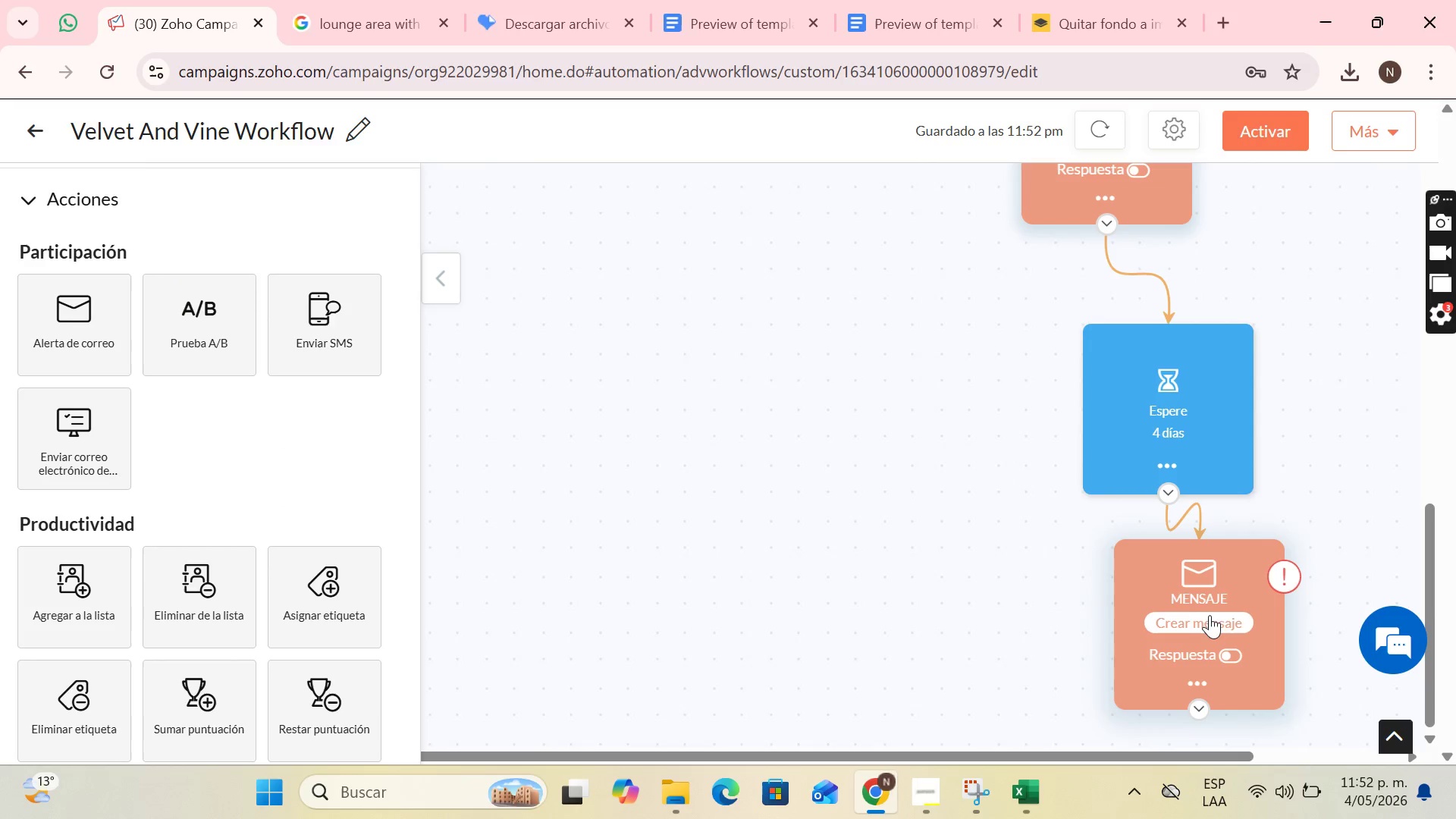 
scroll: coordinate [1211, 615], scroll_direction: down, amount: 2.0
 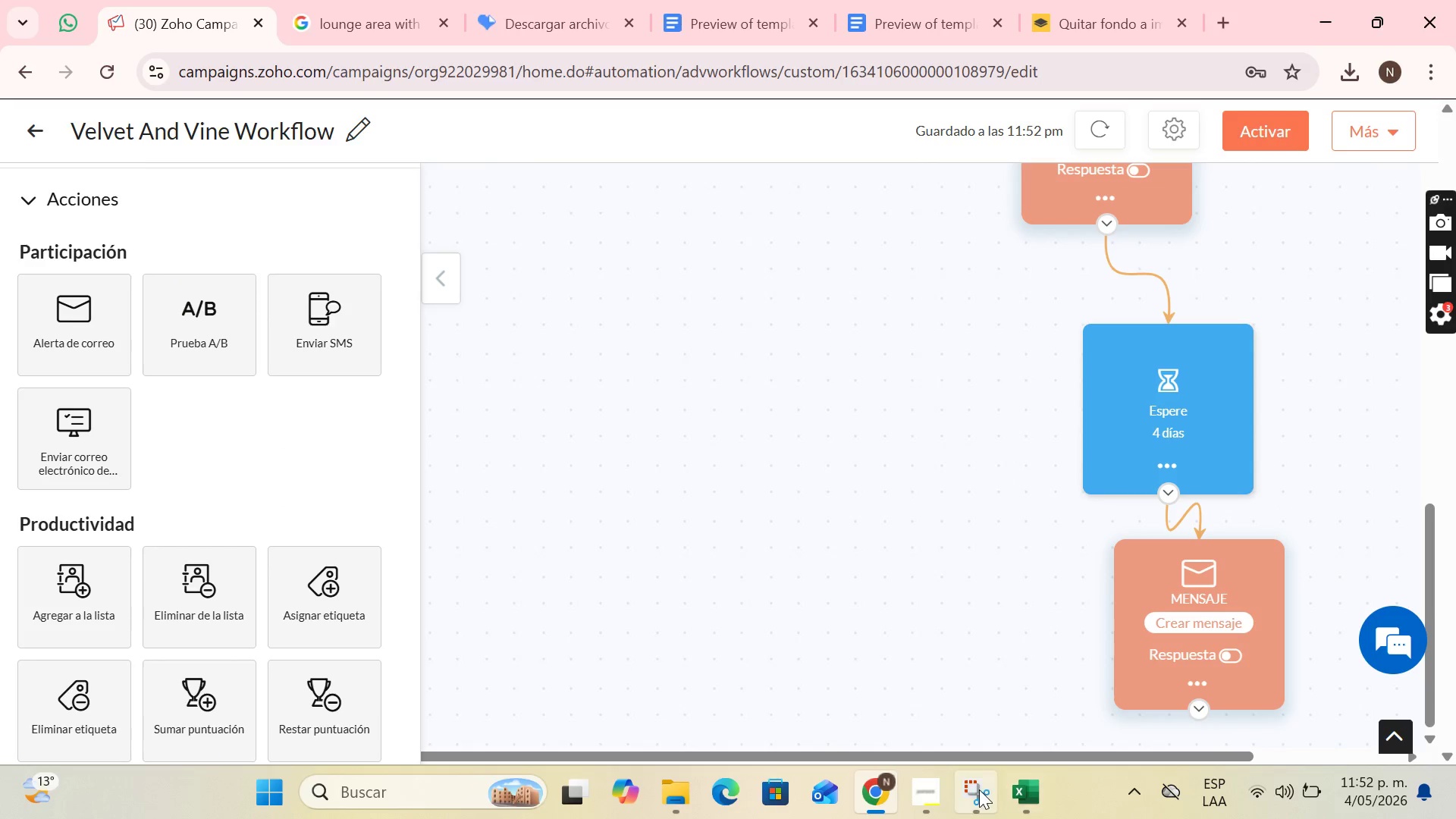 
left_click([941, 789])